 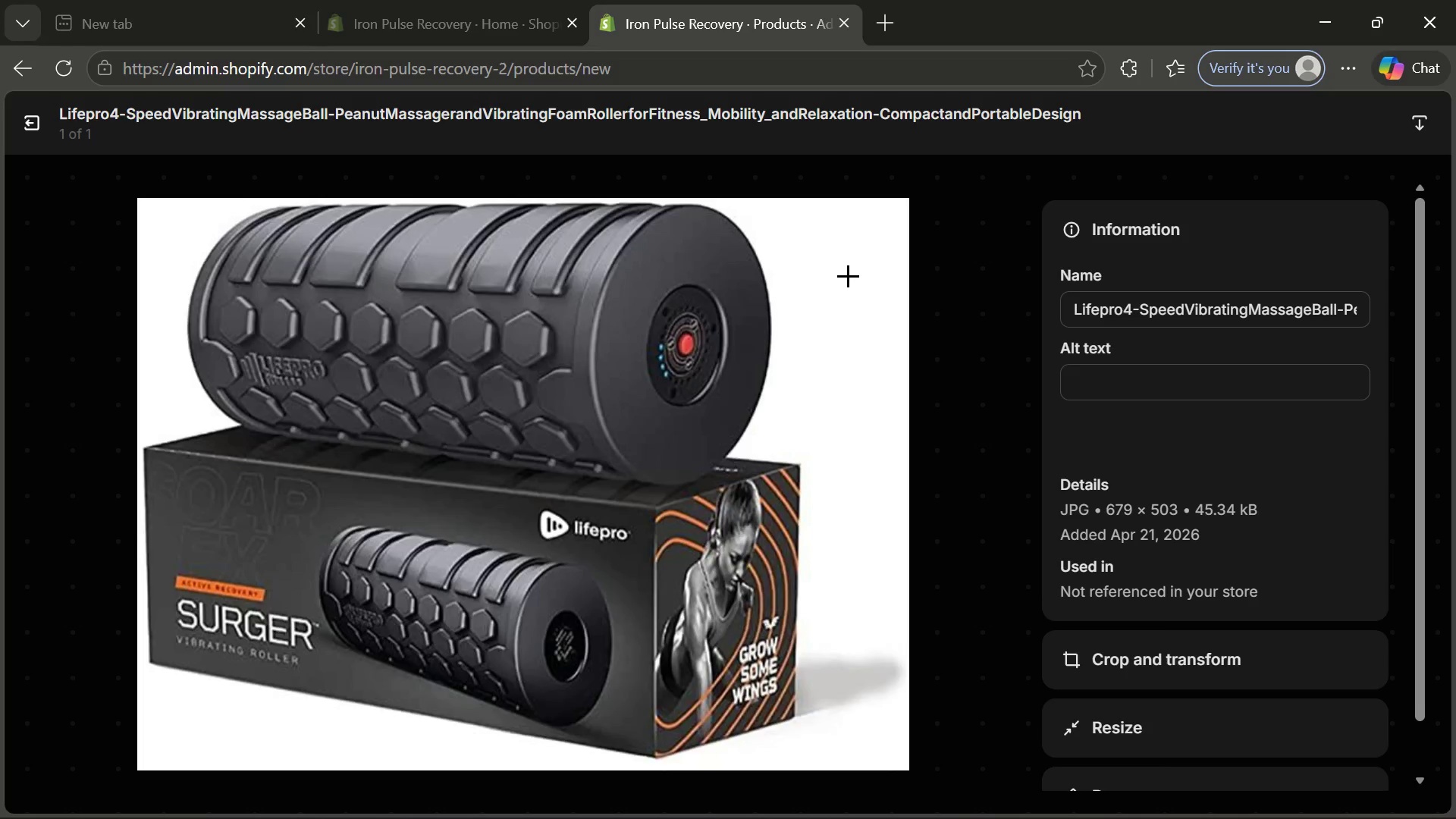 
left_click([1141, 388])
 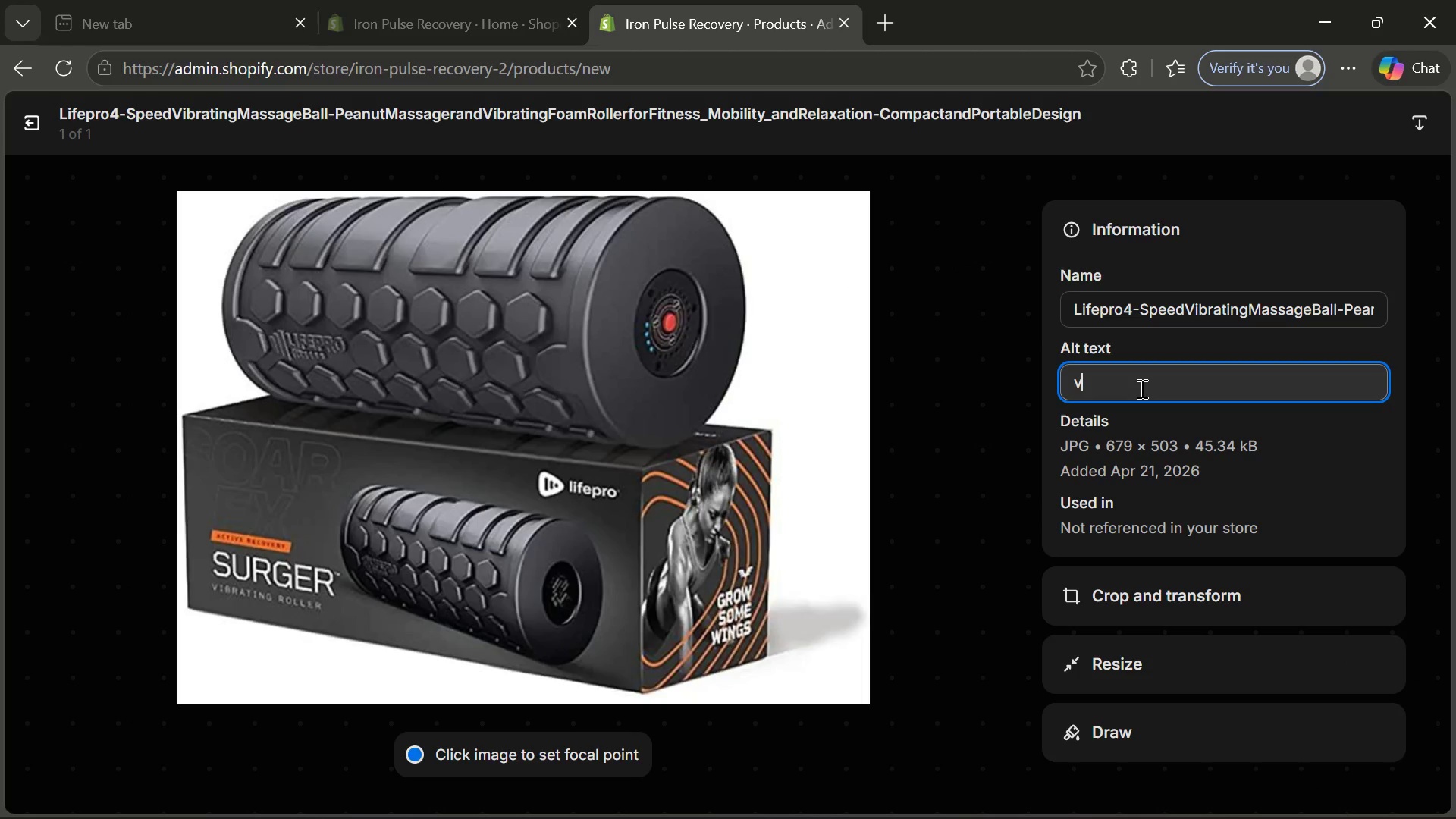 
type(v)
key(Backspace)
type(Vibrting)
 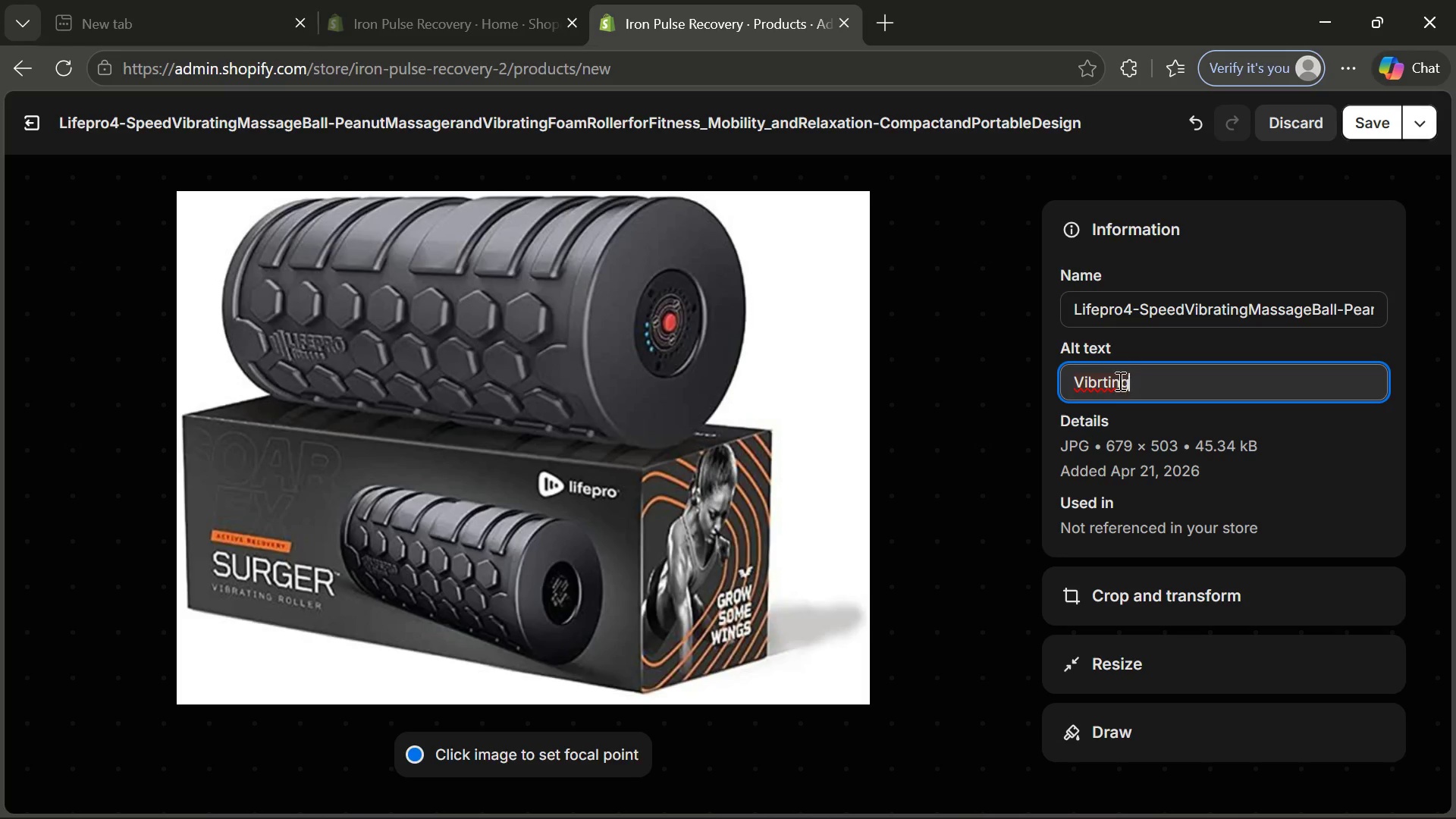 
left_click([1111, 376])
 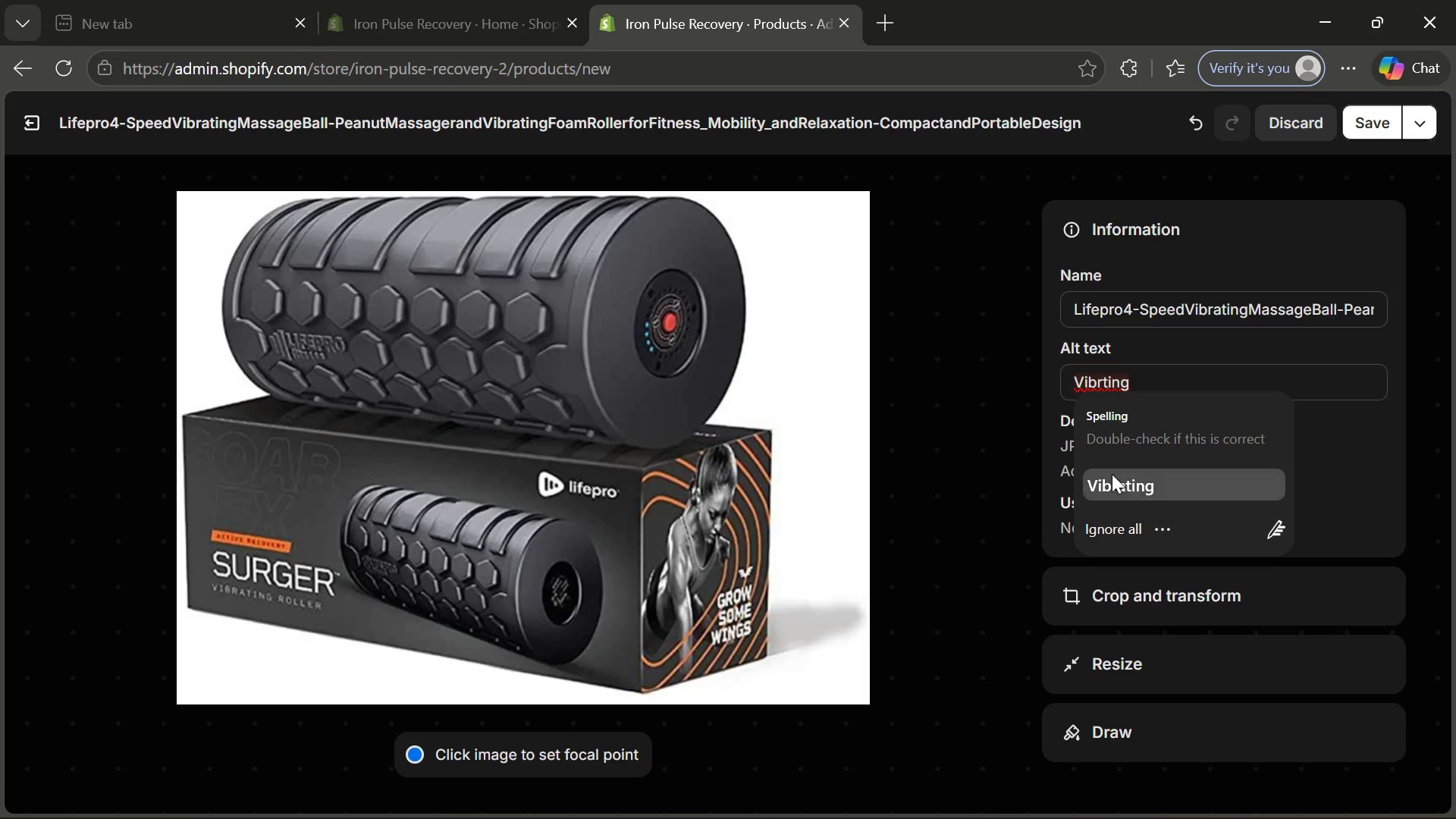 
left_click([1112, 474])
 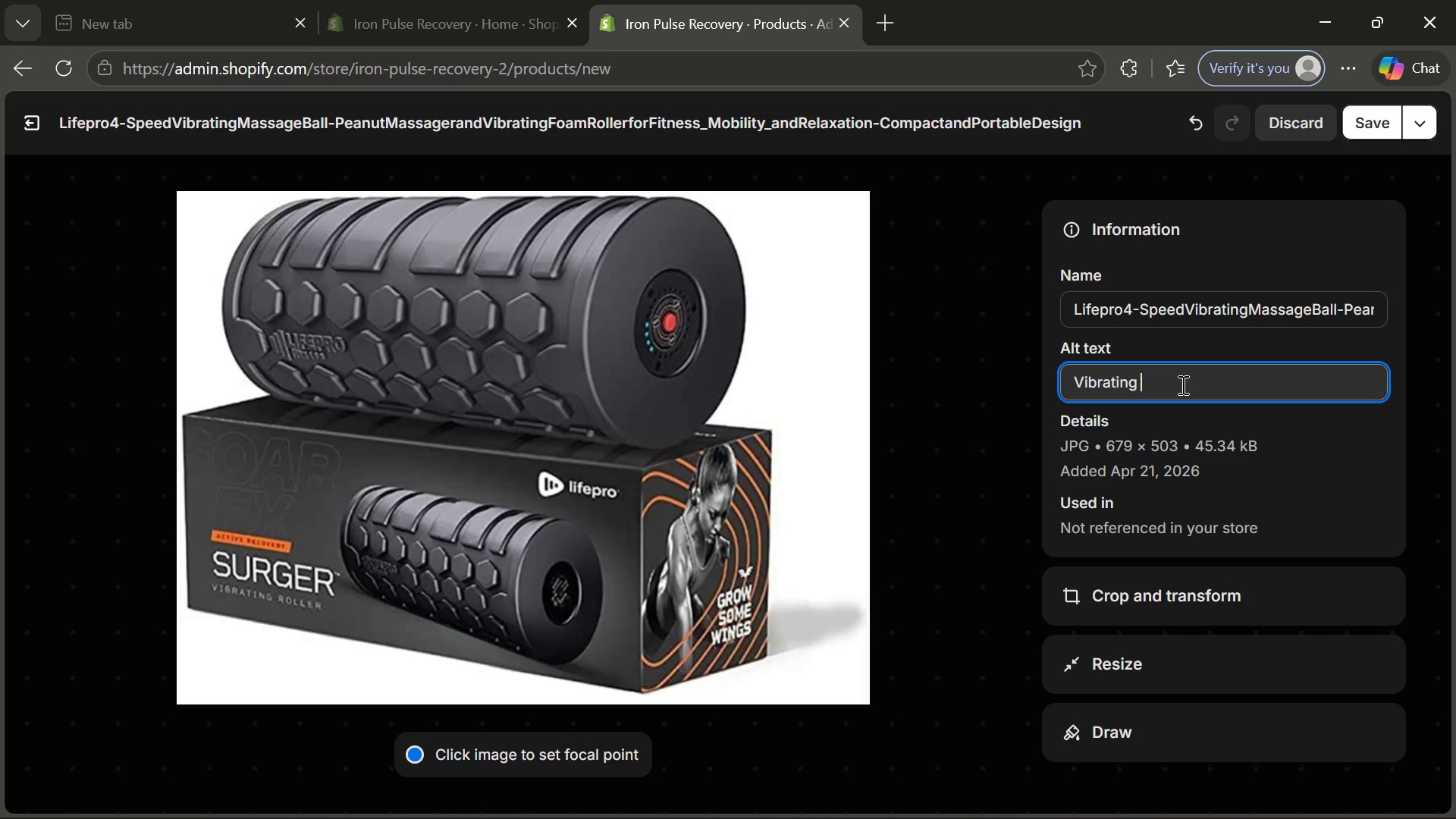 
type( foam rro)
 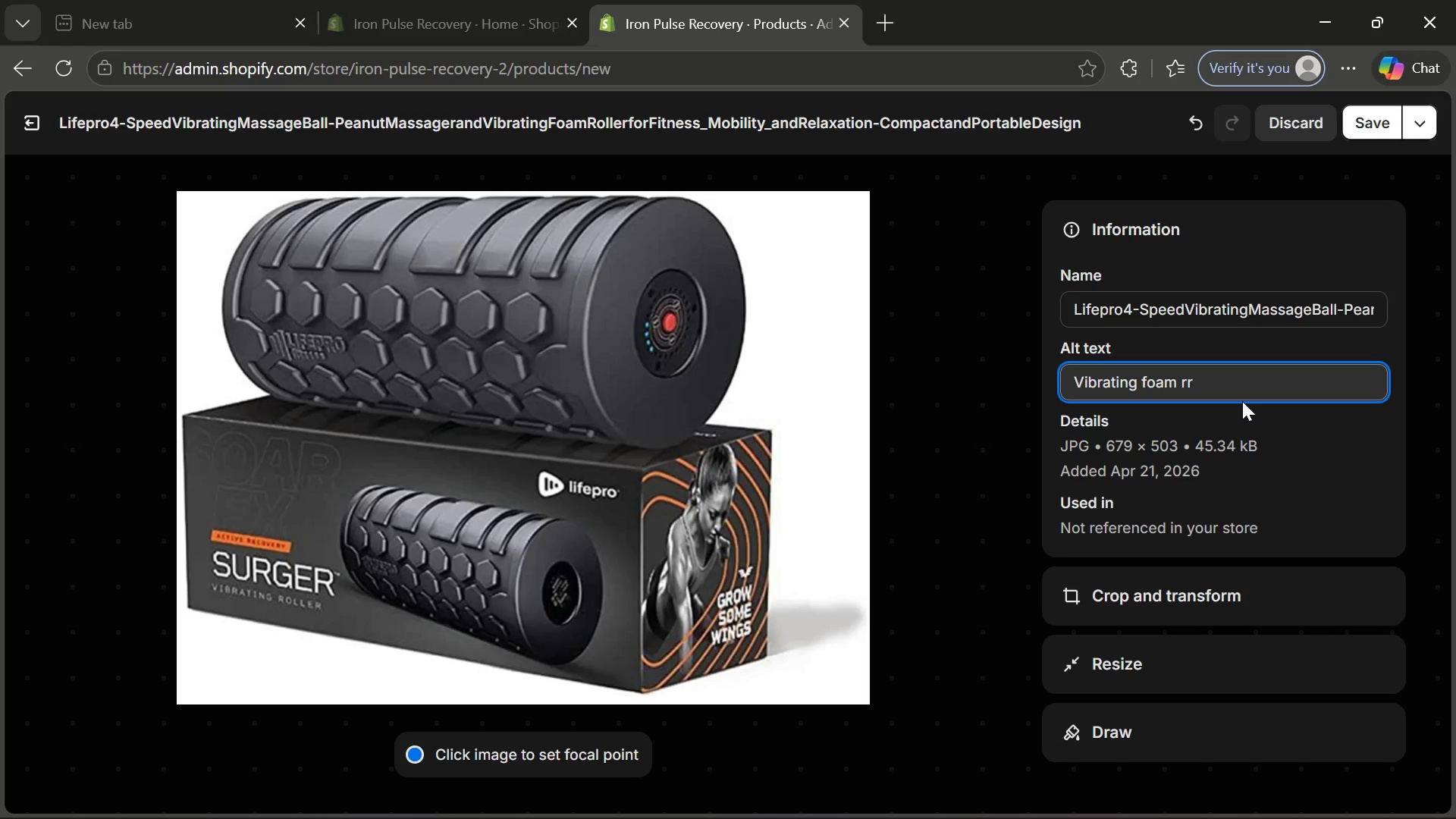 
key(Backspace)
key(Backspace)
type(oller )
 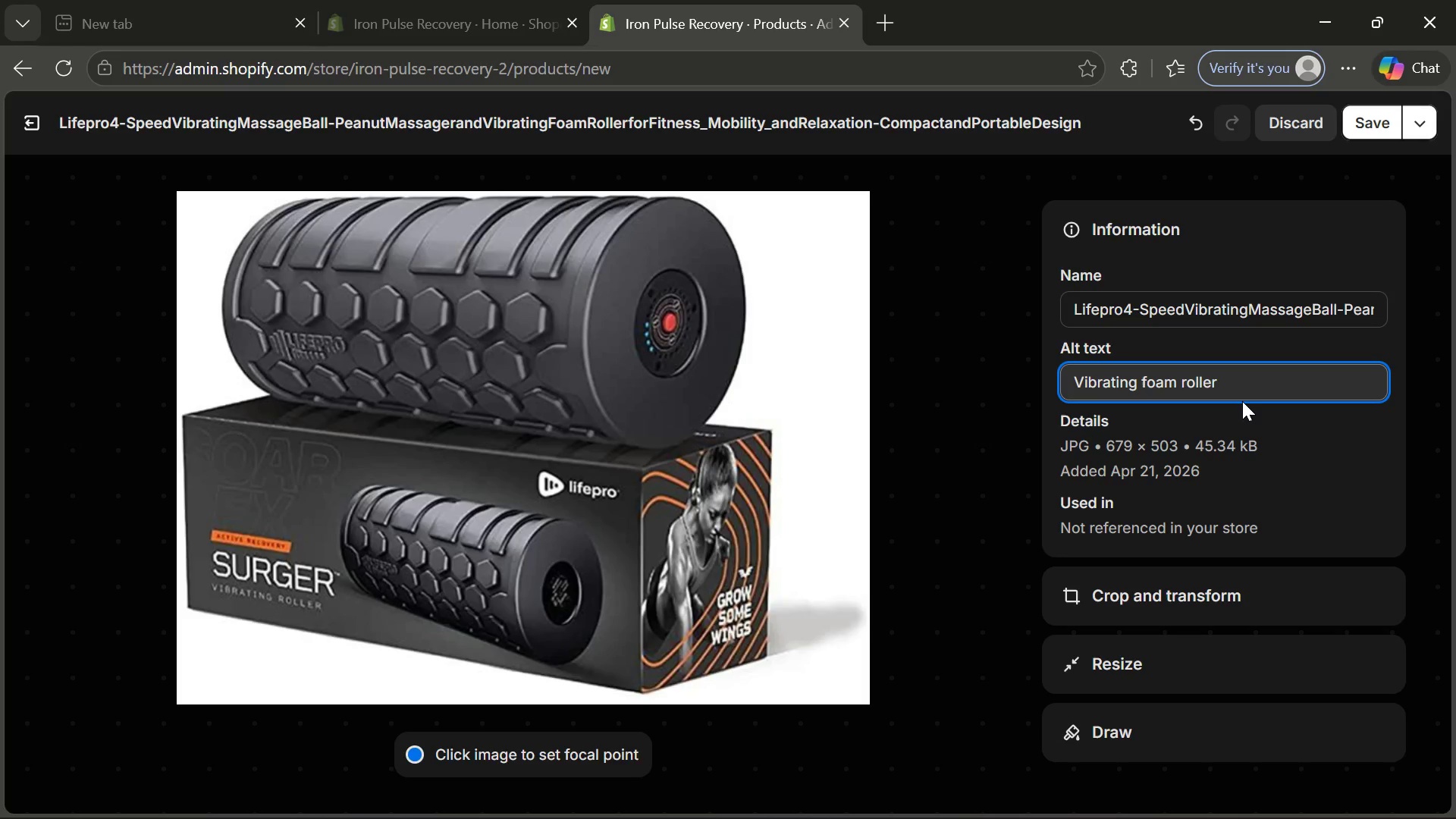 
type(muscle recovery tool)
 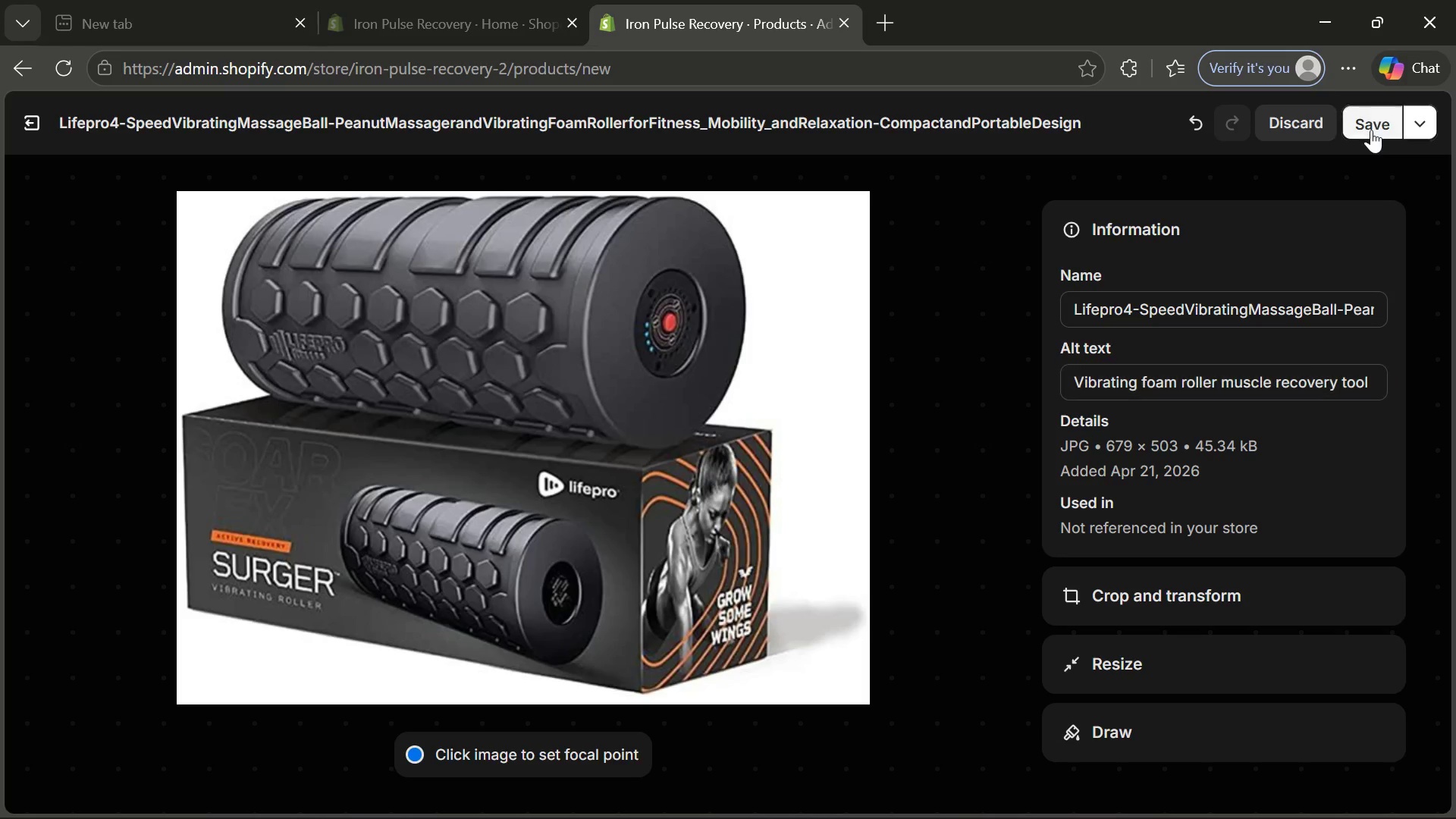 
left_click([1371, 130])
 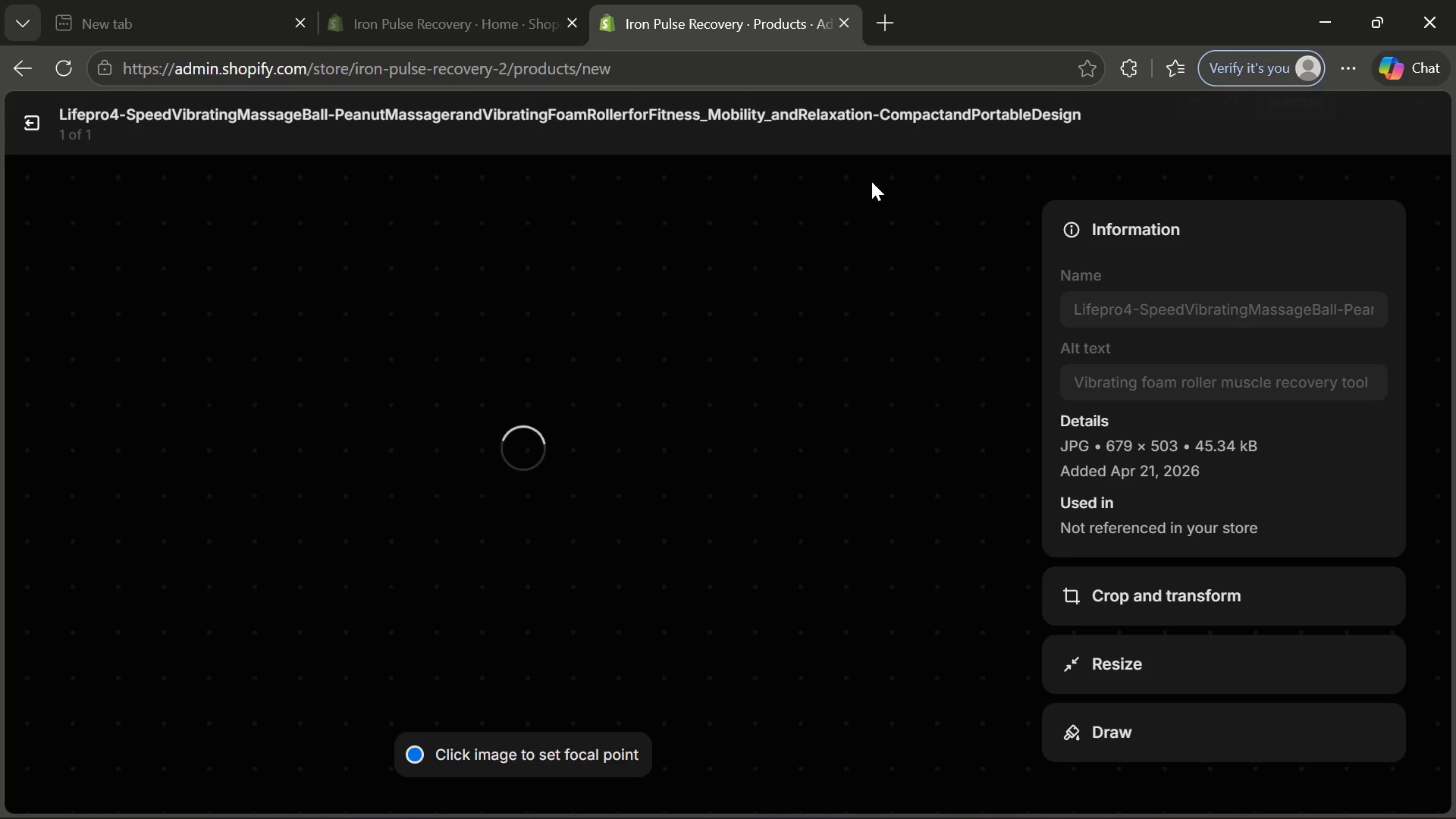 
mouse_move([841, 184])
 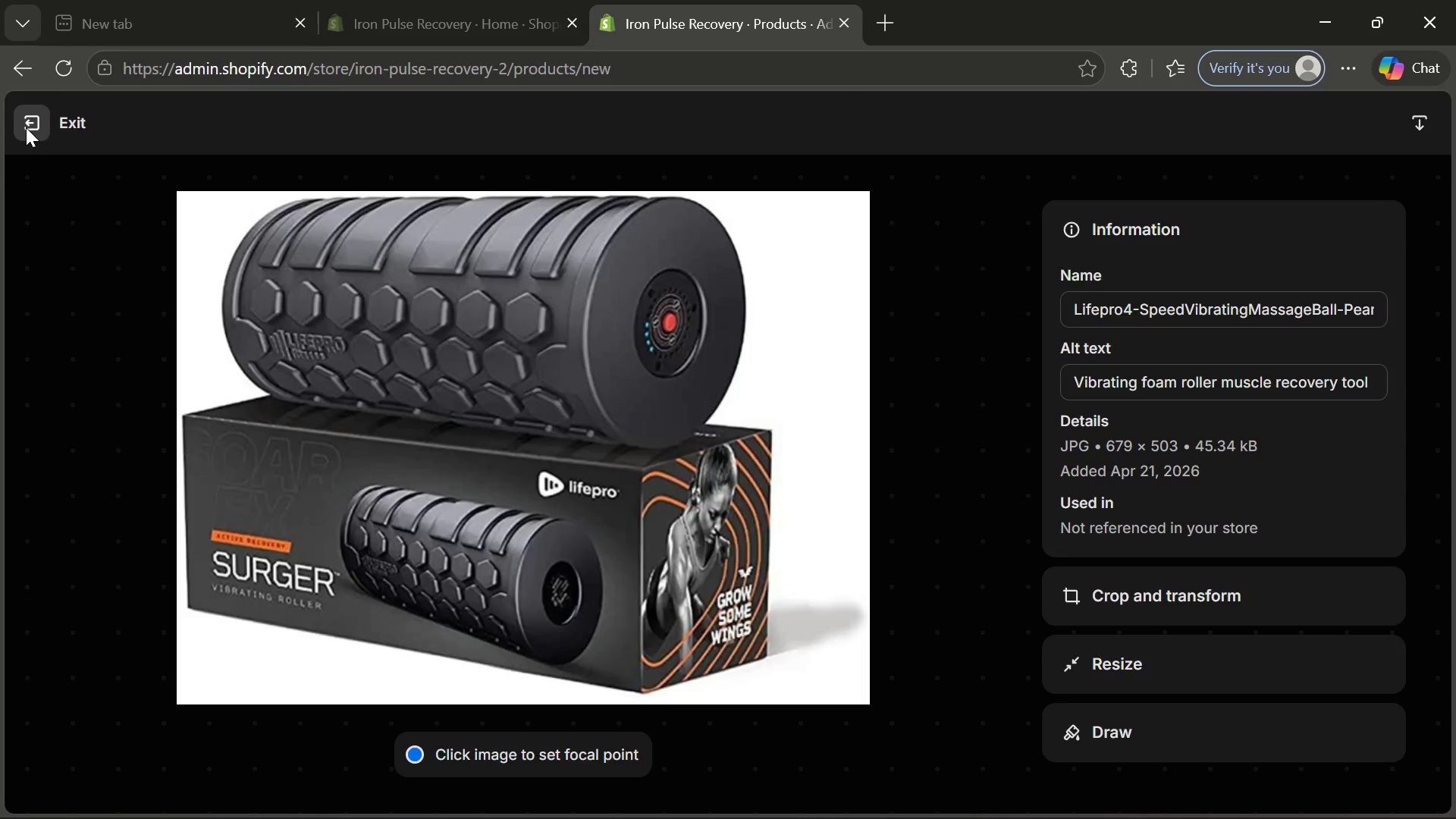 
left_click([26, 127])
 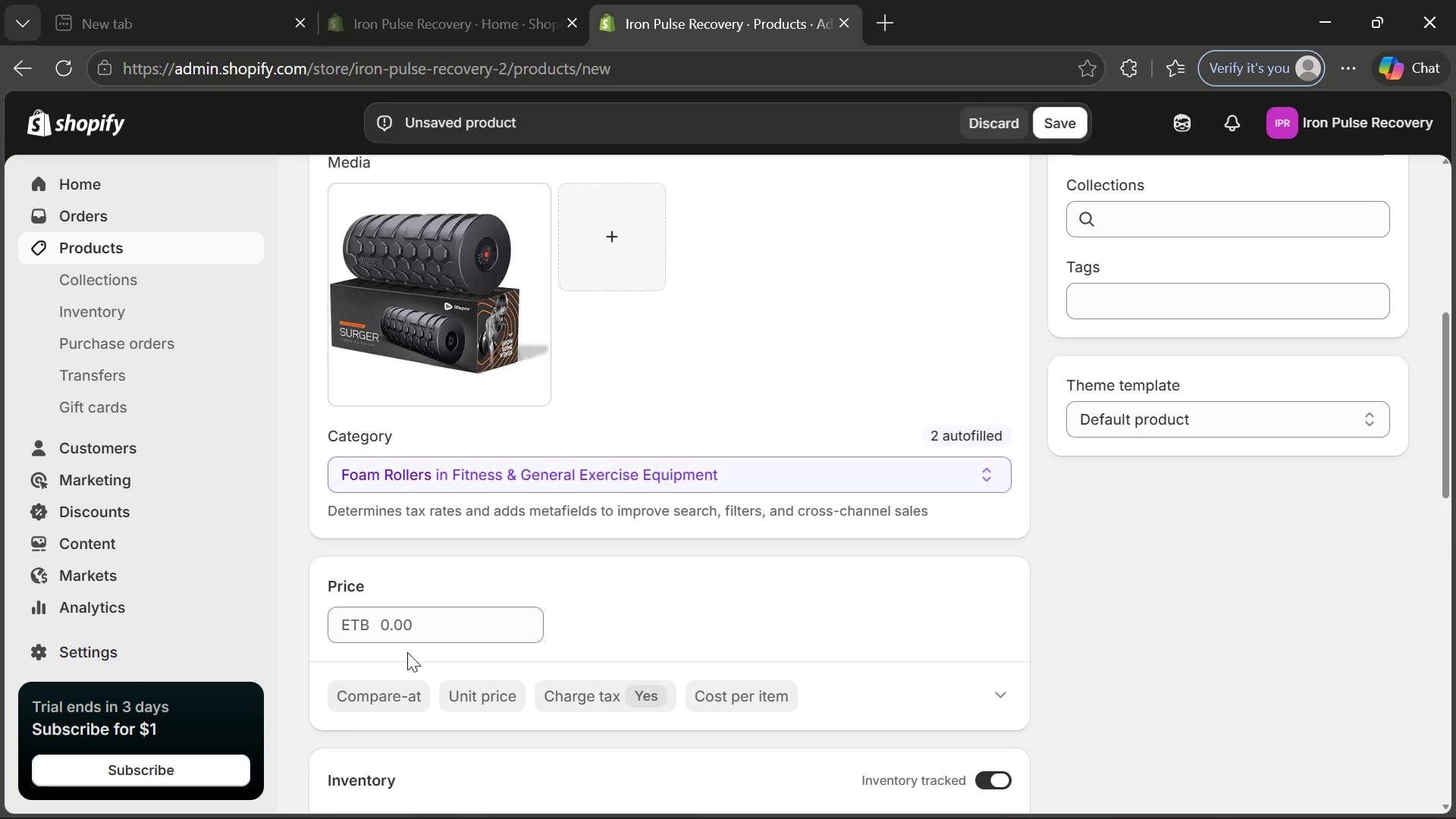 
left_click([419, 637])
 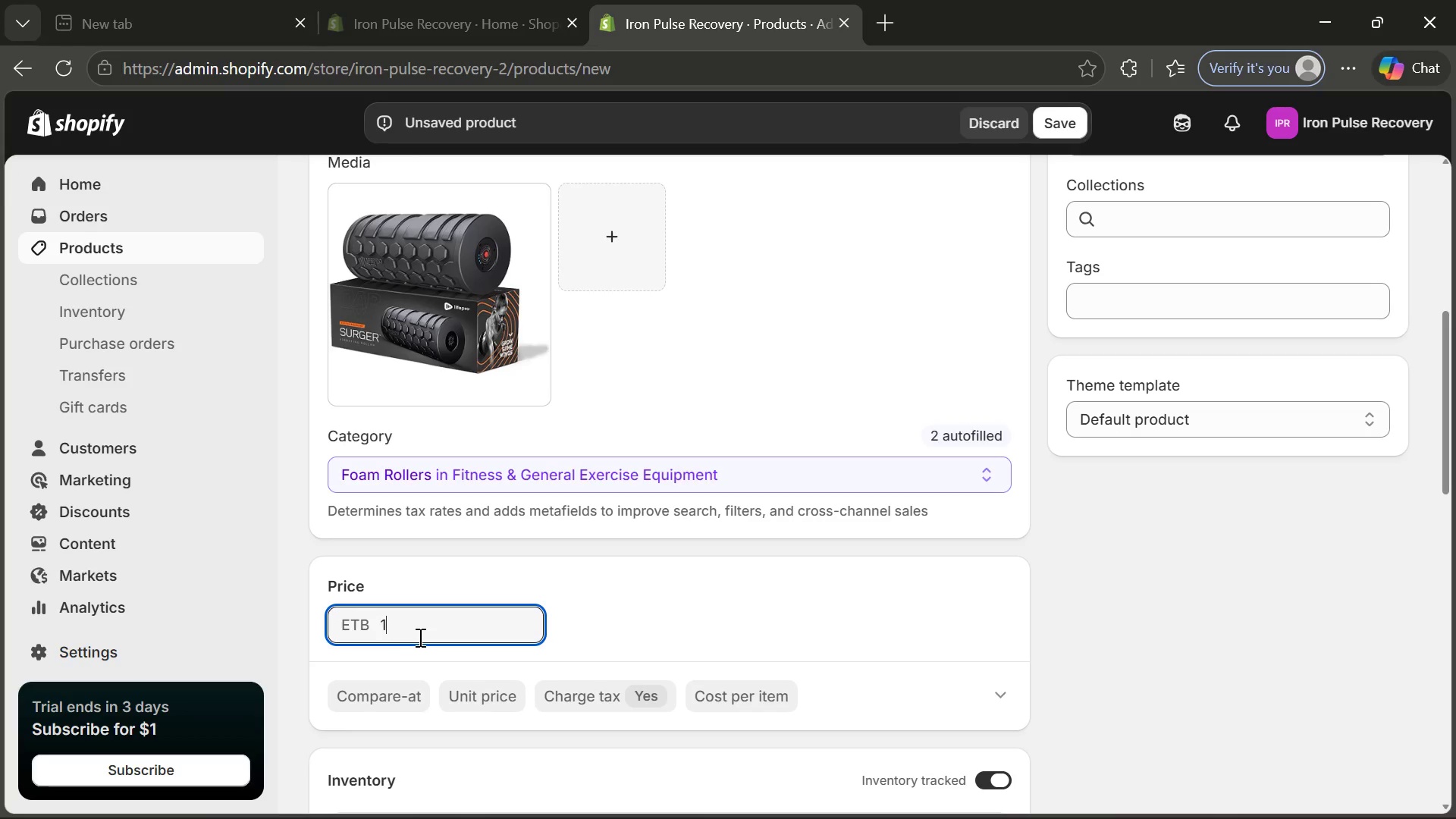 
type(1500)
 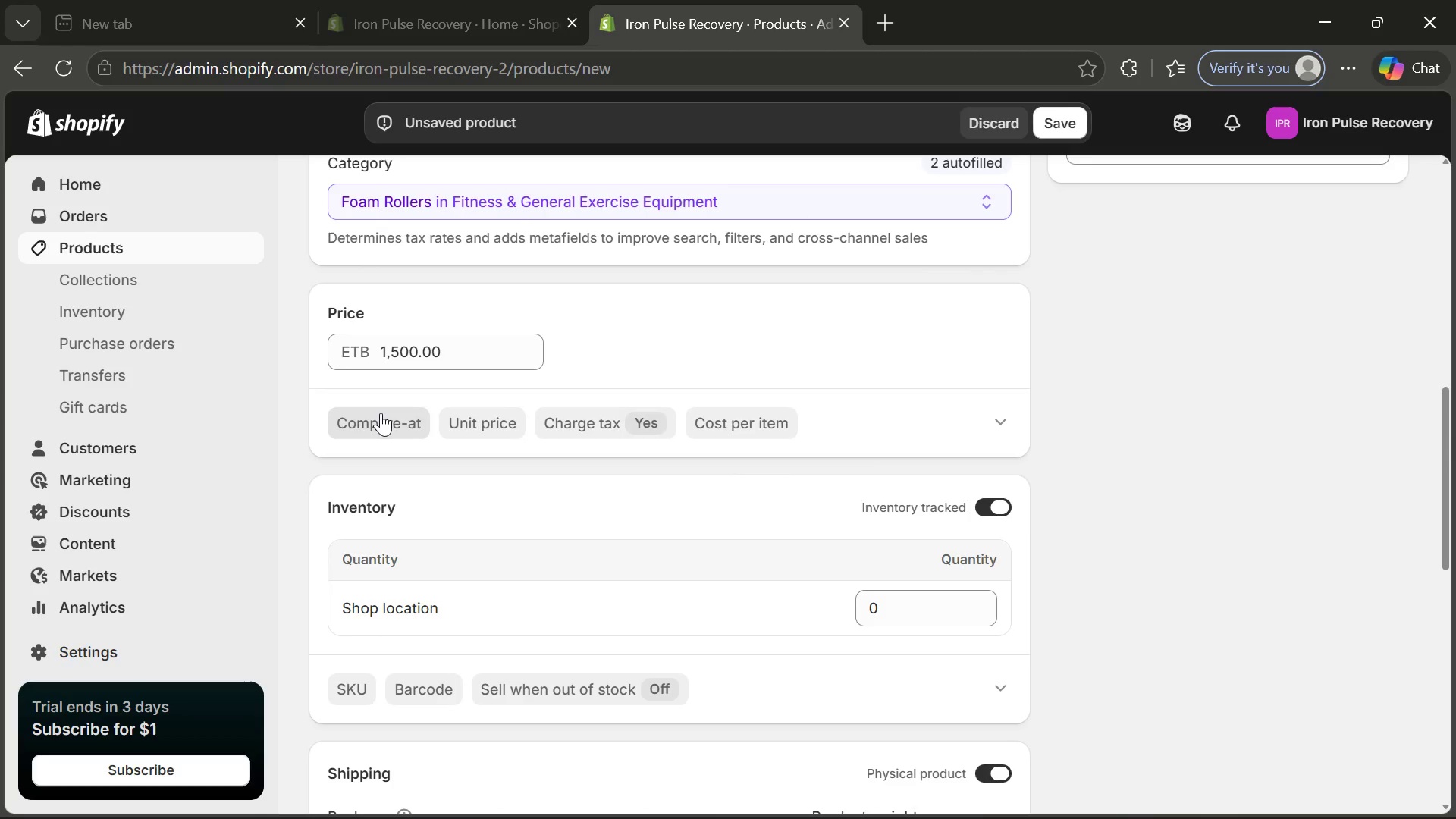 
left_click([381, 413])
 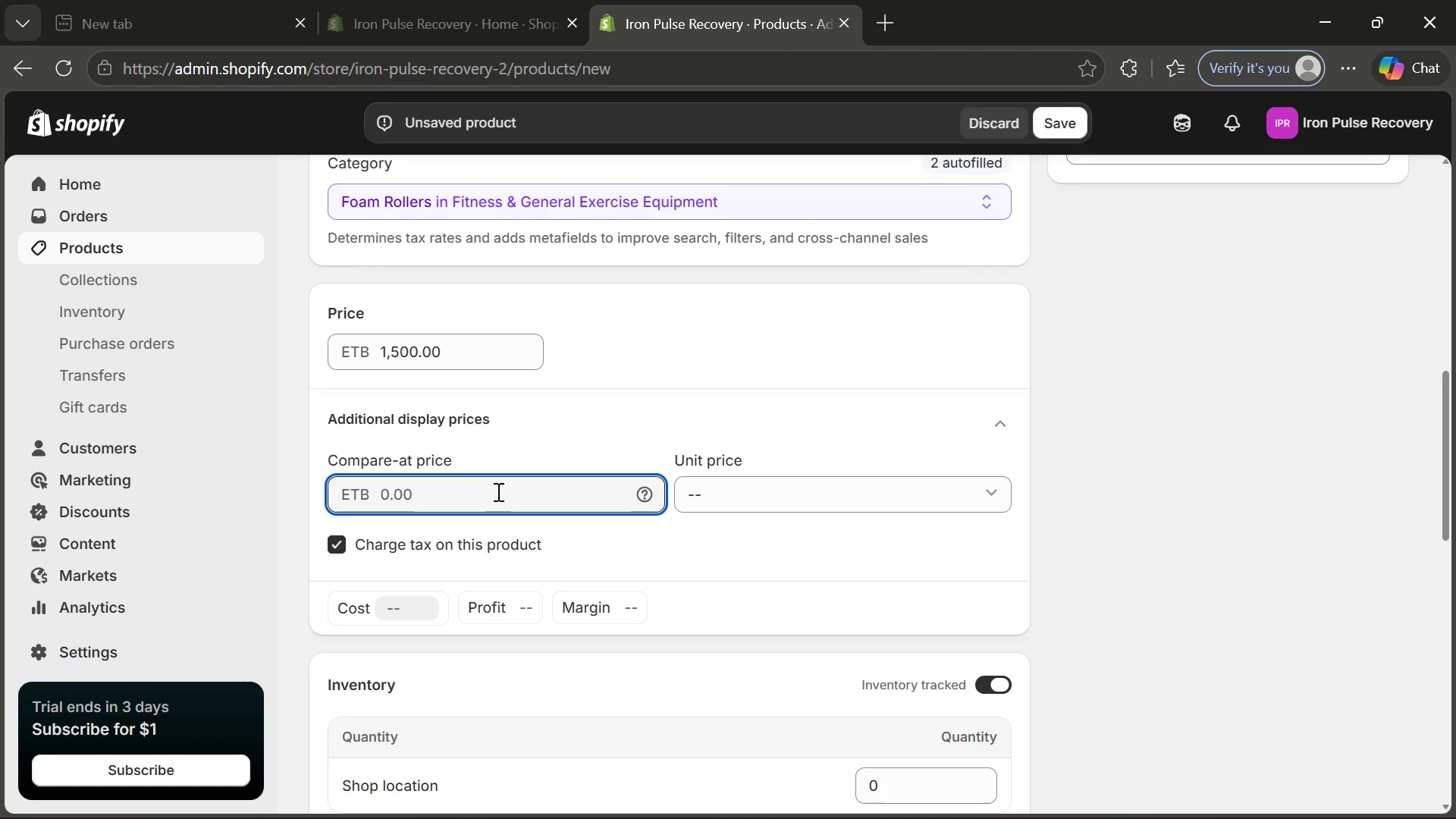 
type(2000)
 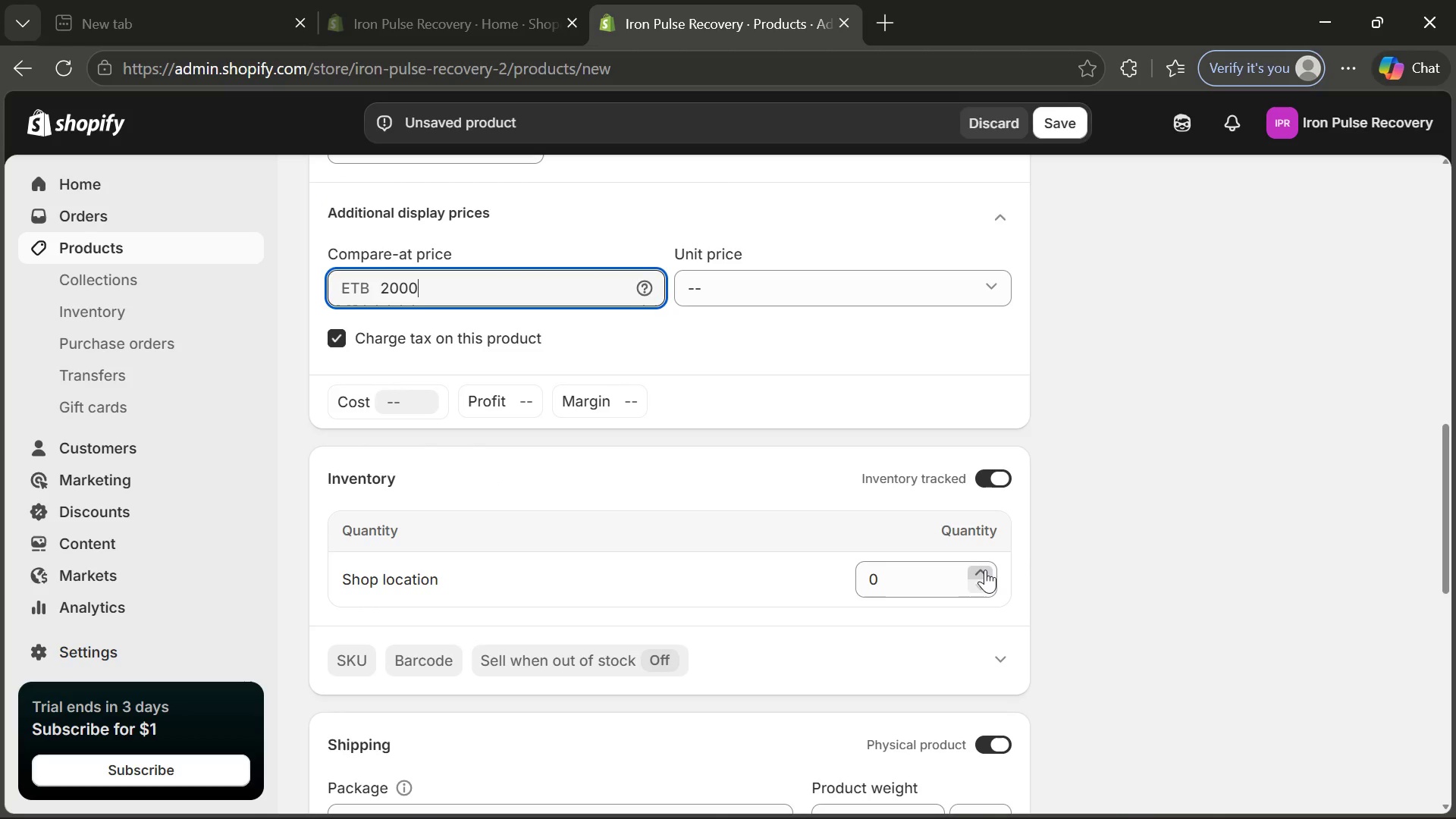 
double_click([985, 570])
 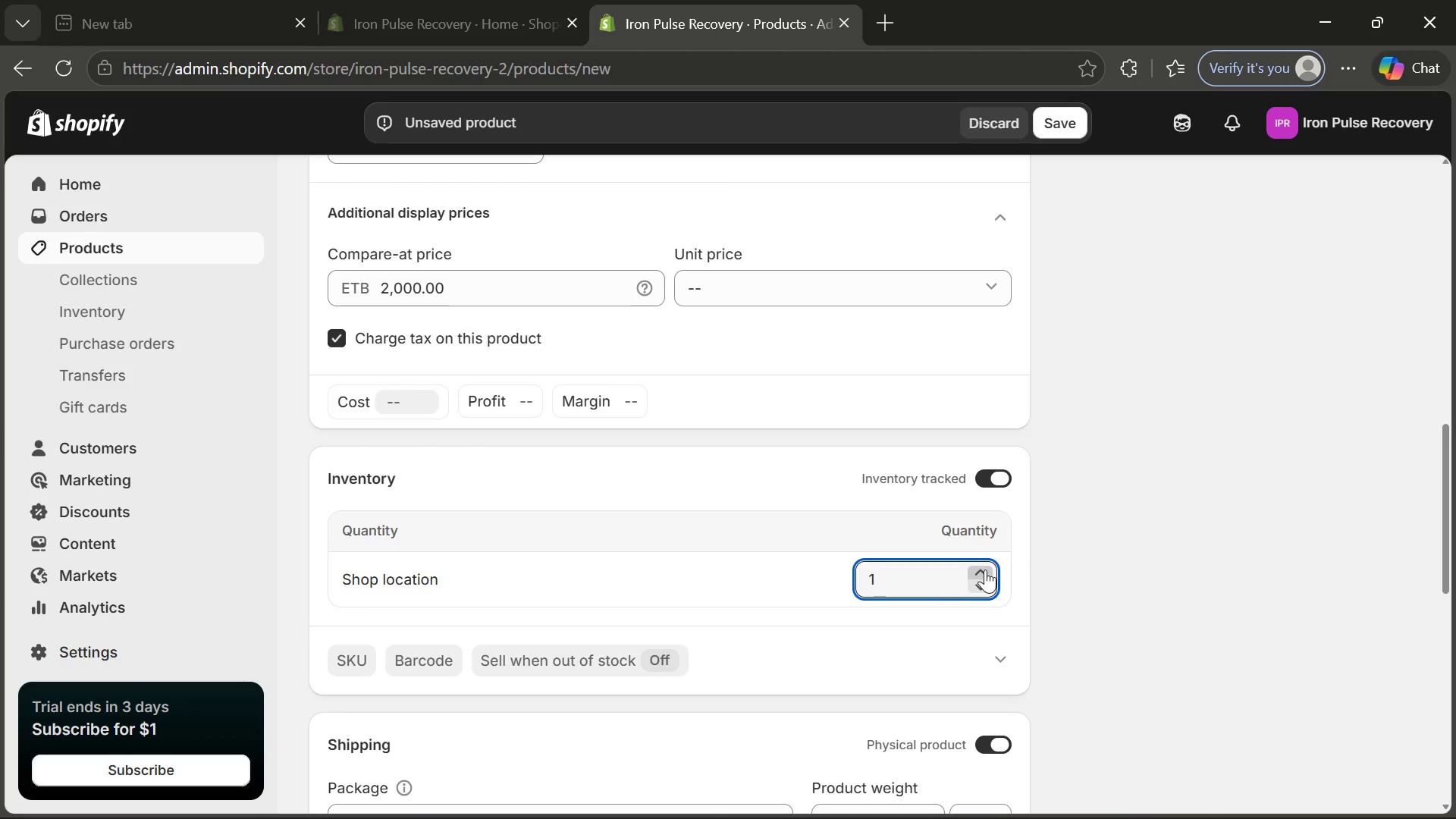 
triple_click([985, 570])
 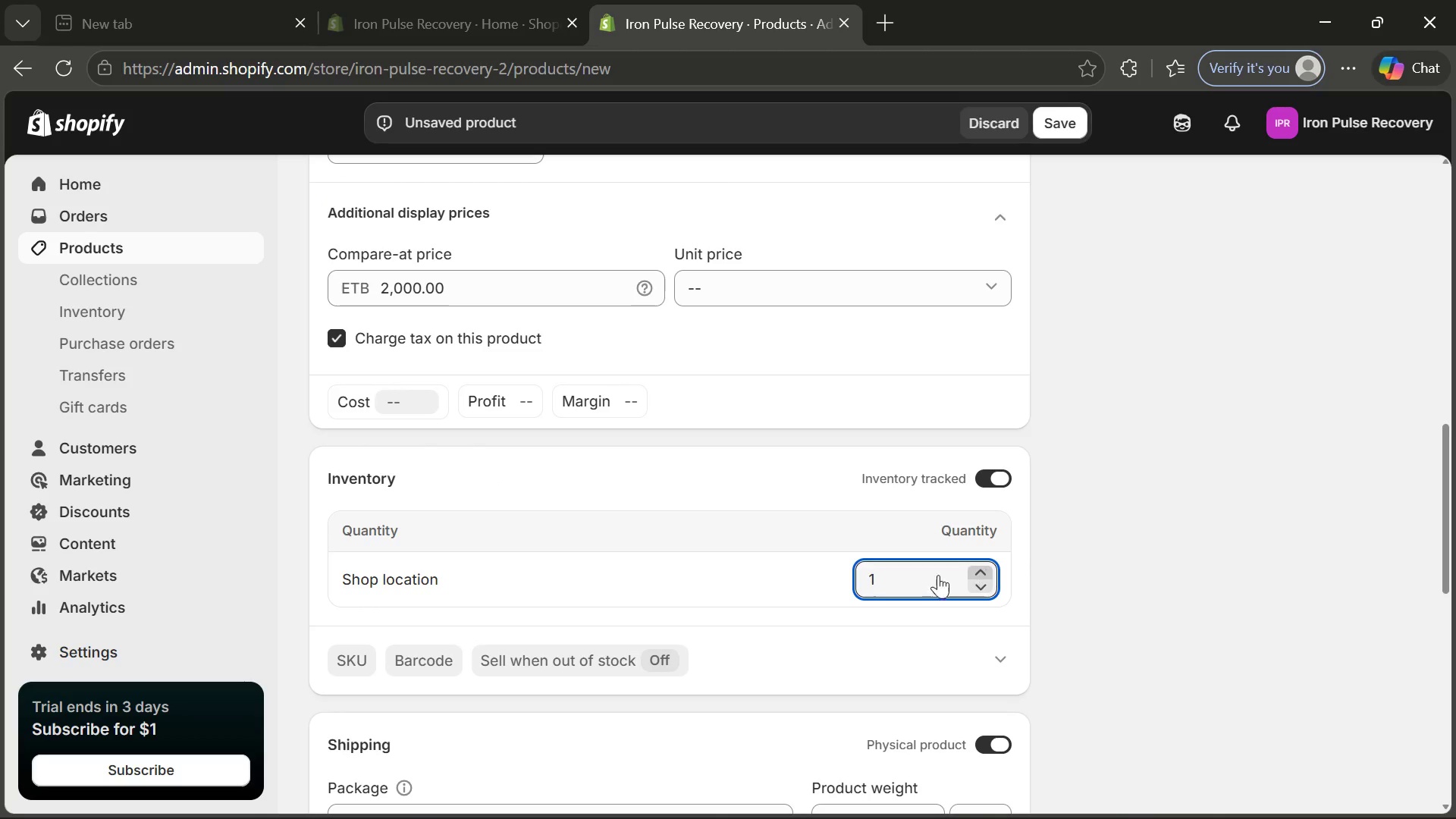 
triple_click([985, 570])
 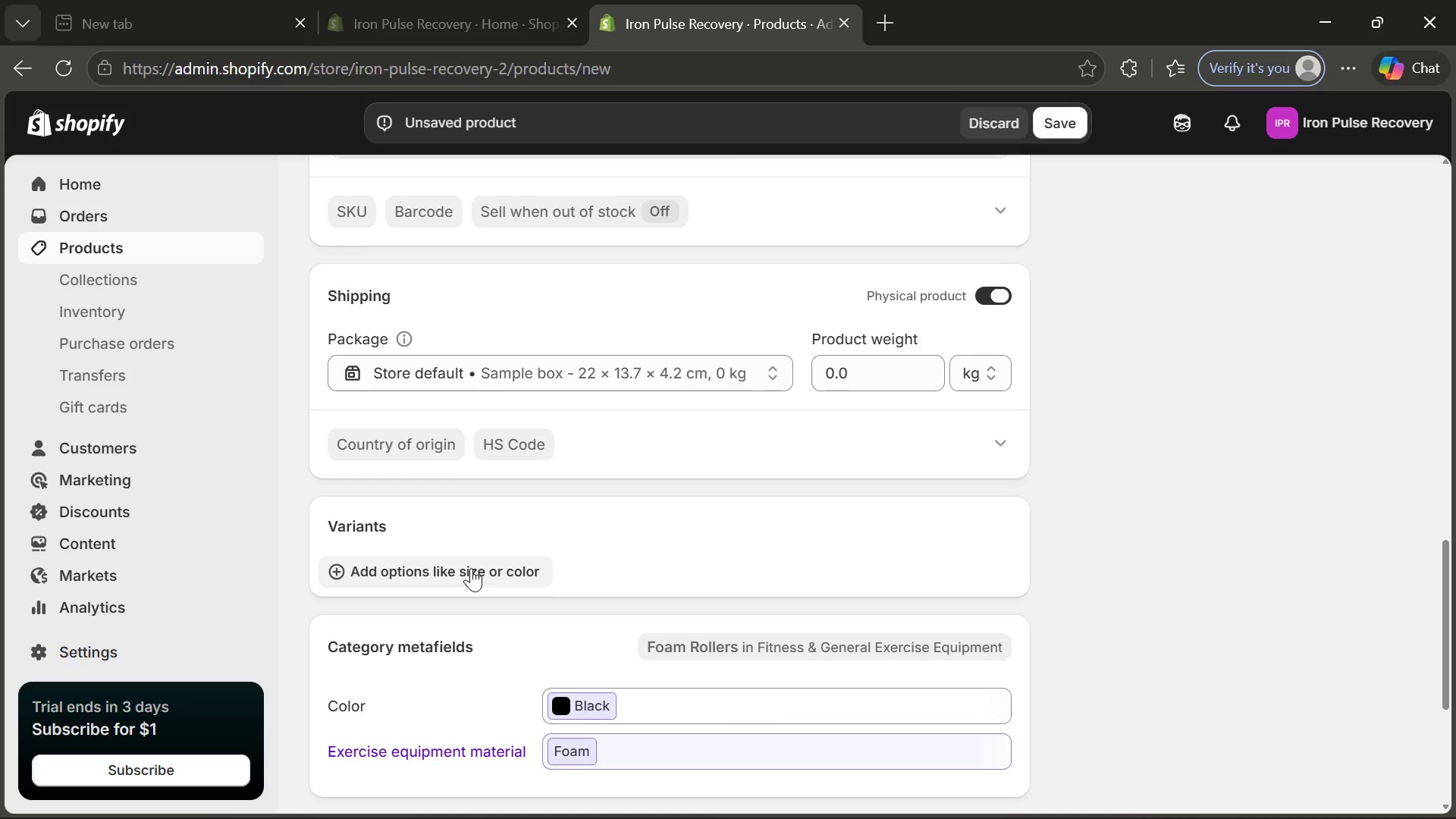 
left_click([471, 568])
 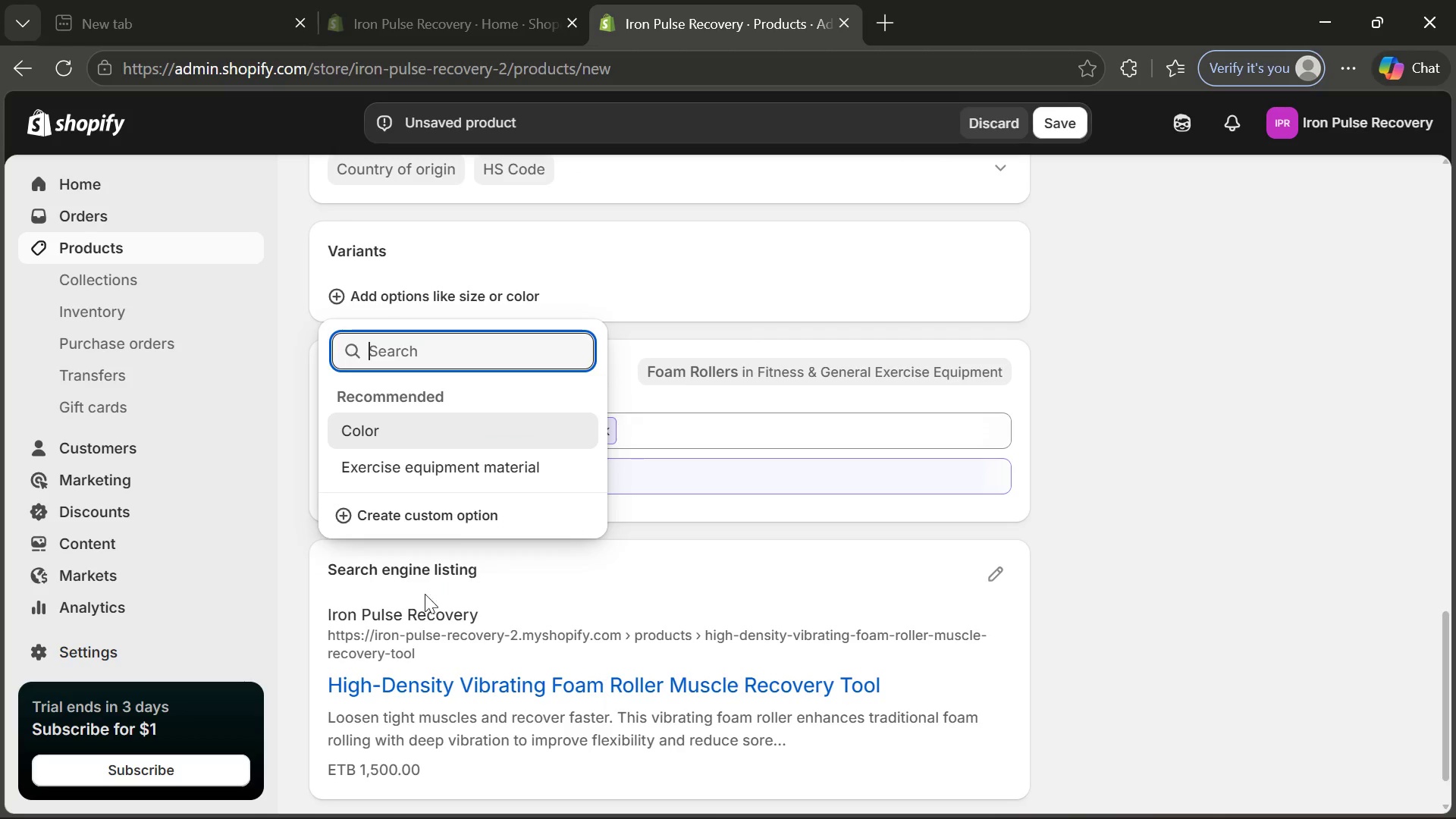 
wait(5.05)
 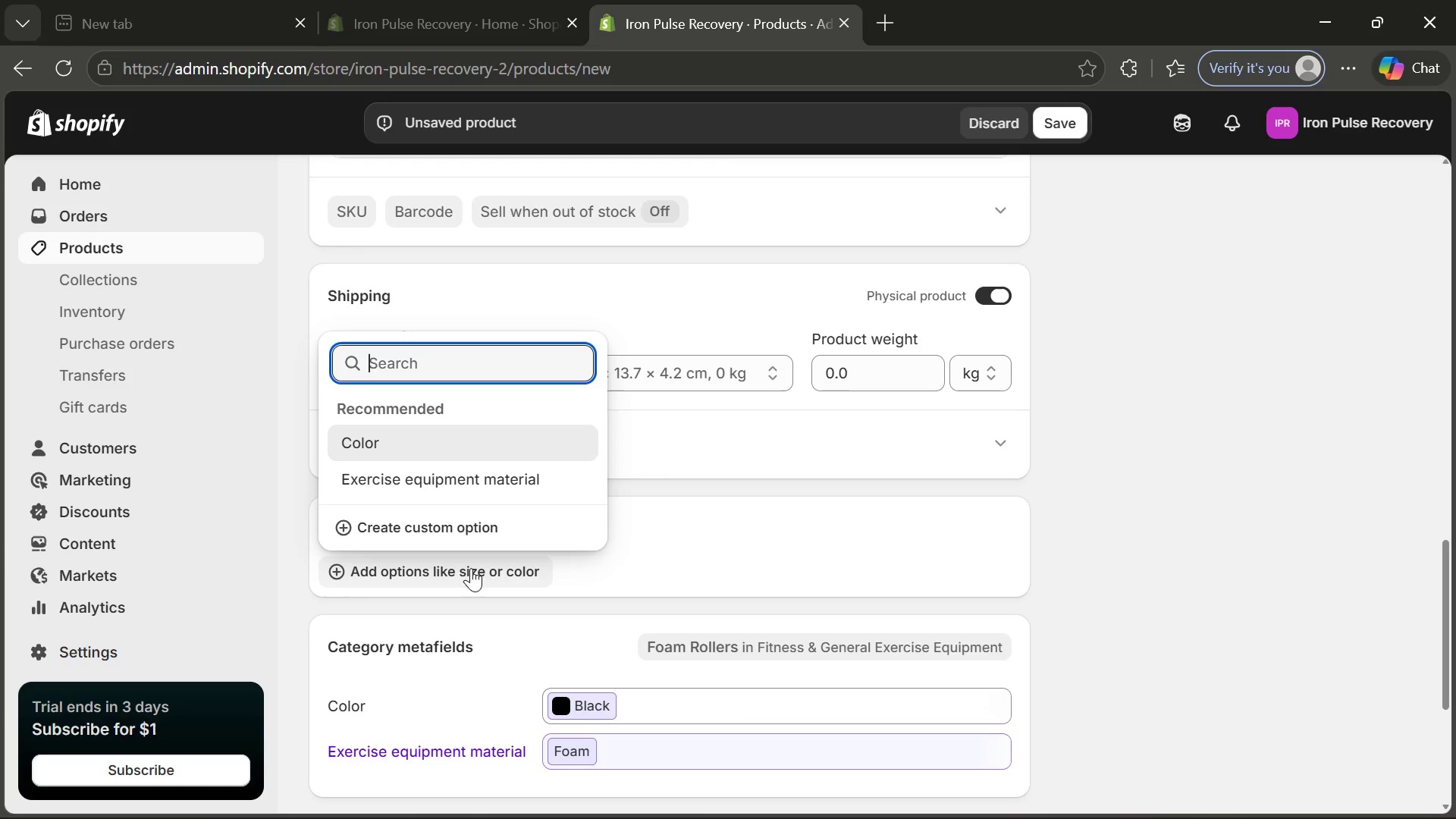 
left_click([406, 525])
 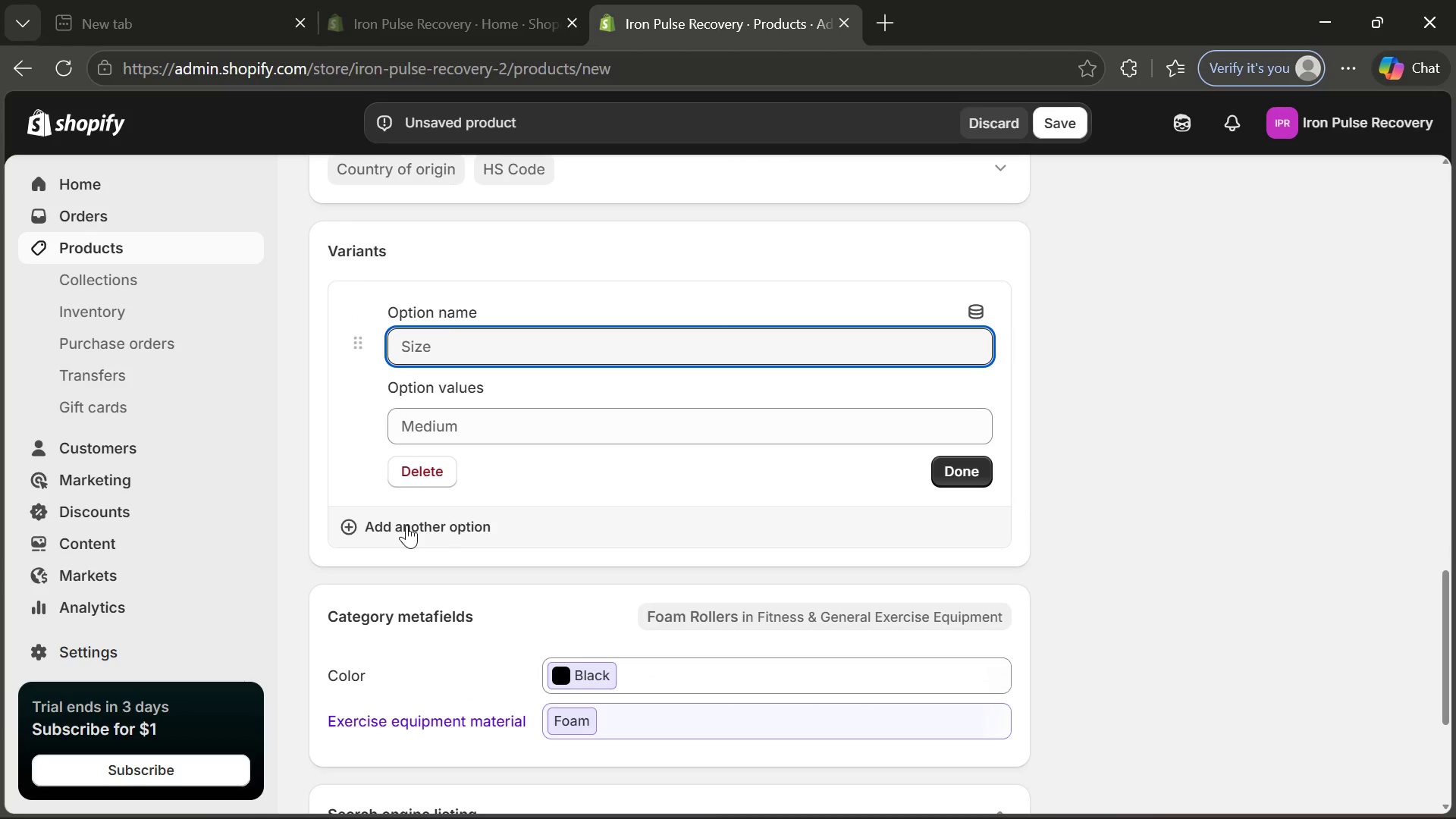 
type(Co;)
key(Backspace)
type(lor)
 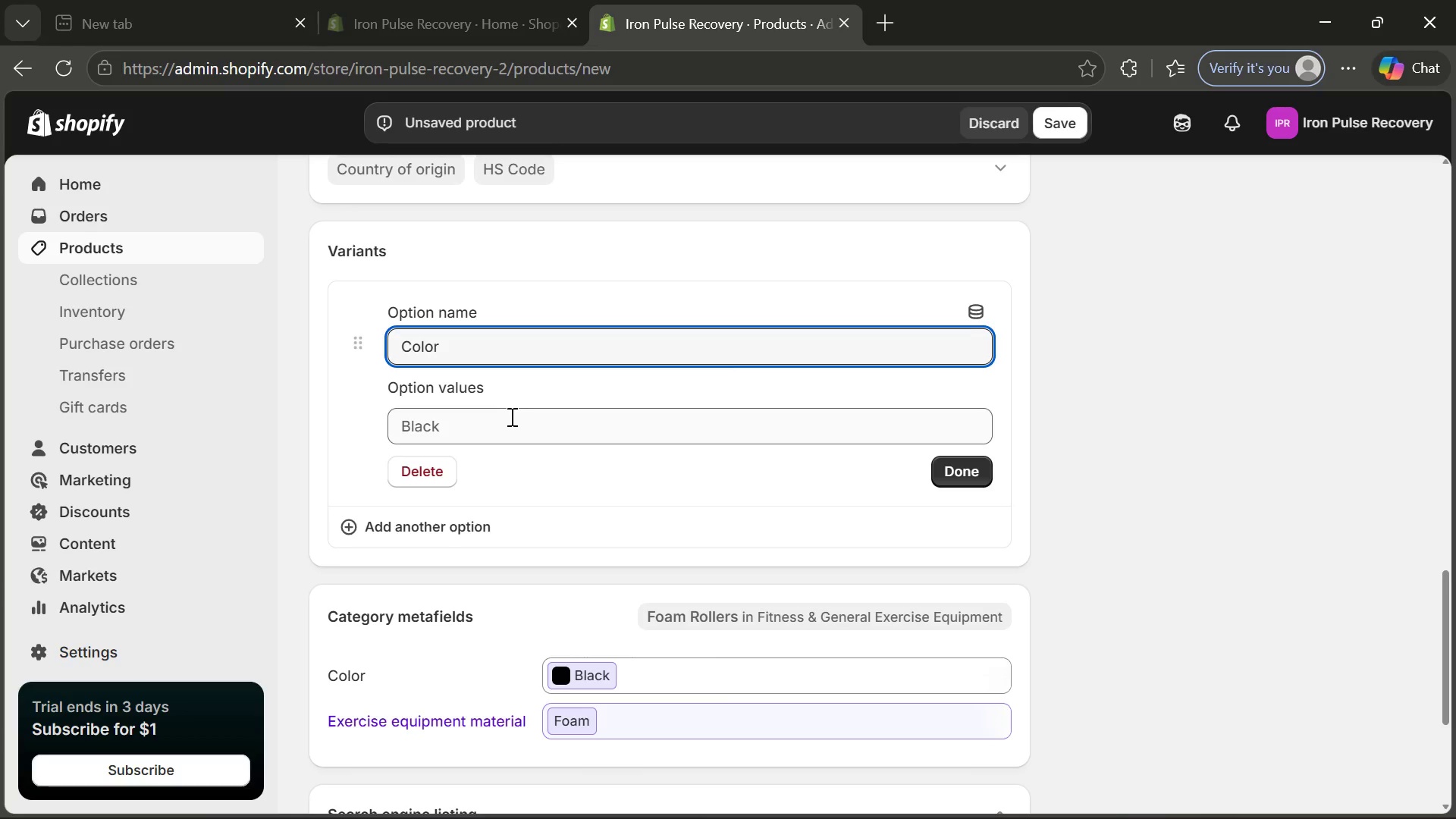 
left_click([510, 416])
 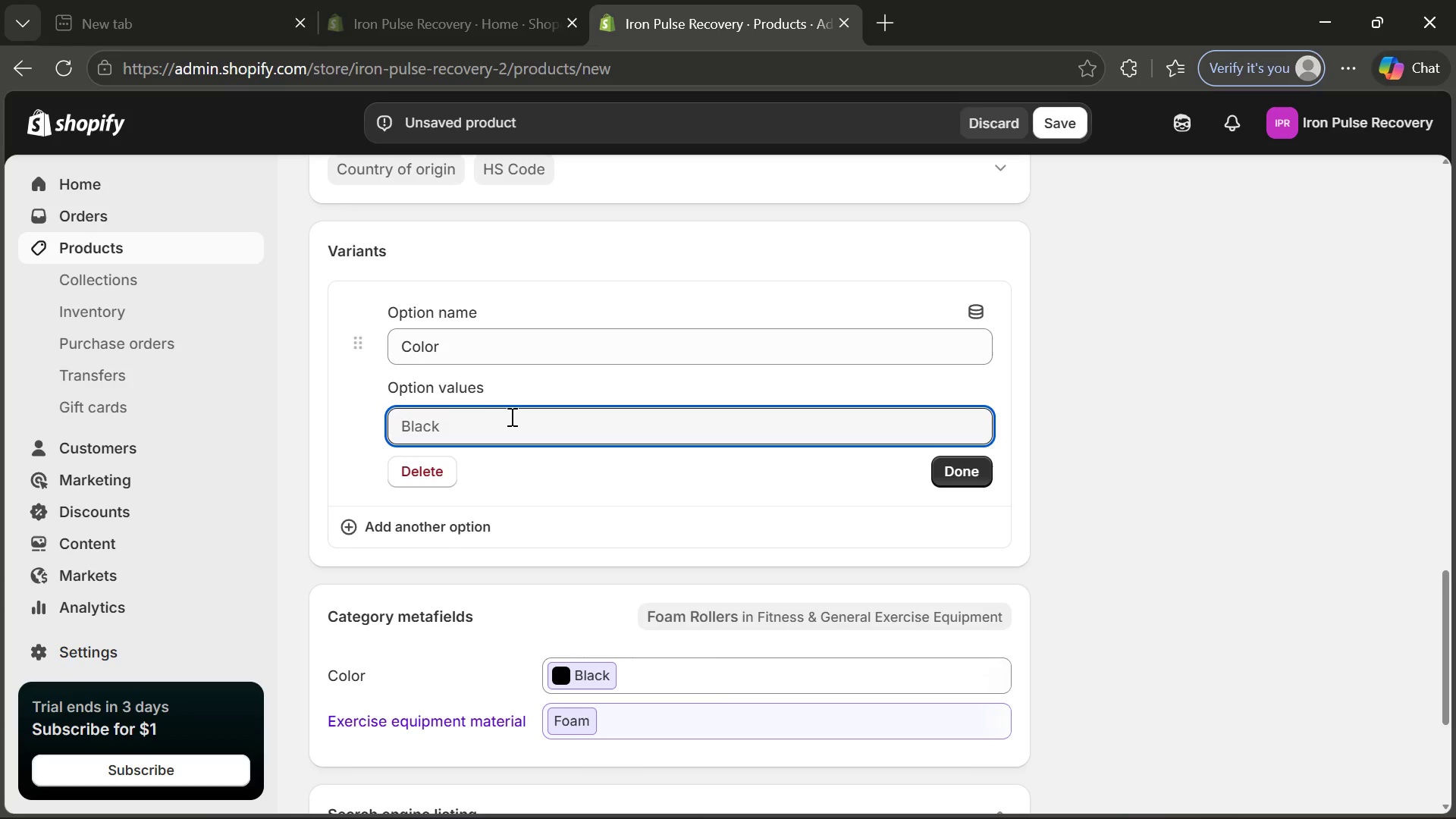 
type(Black)
 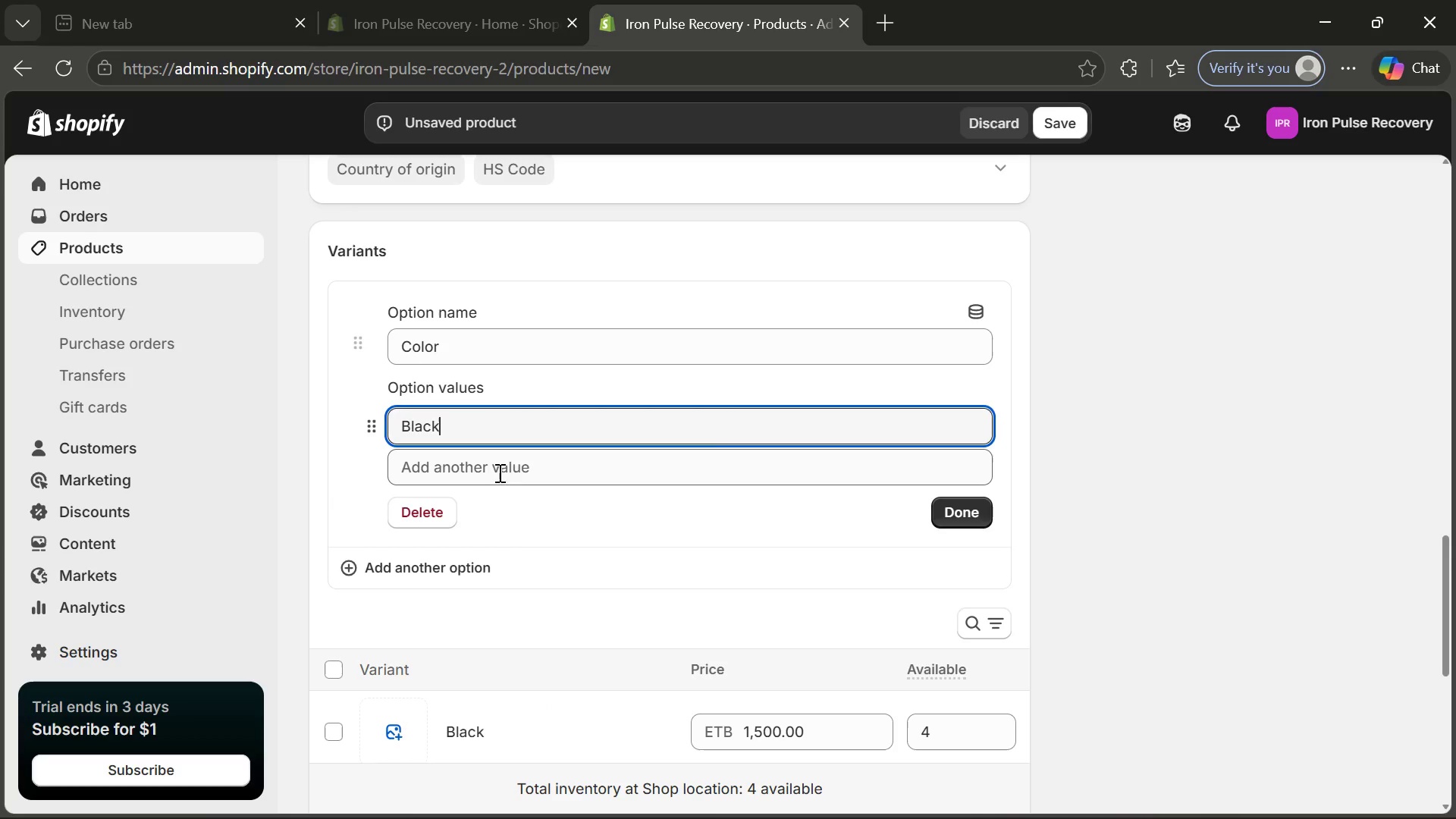 
wait(5.34)
 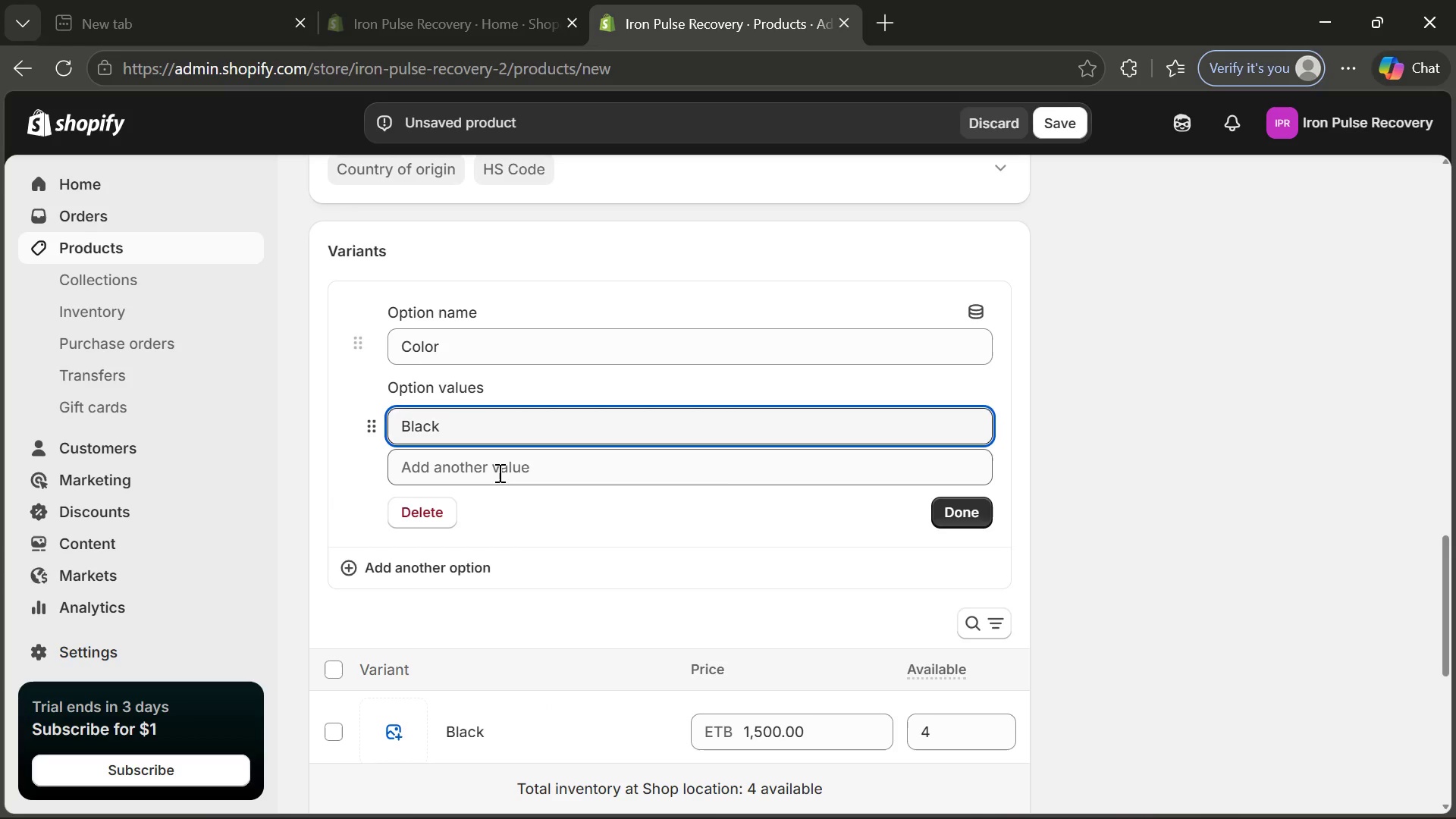 
left_click([956, 510])
 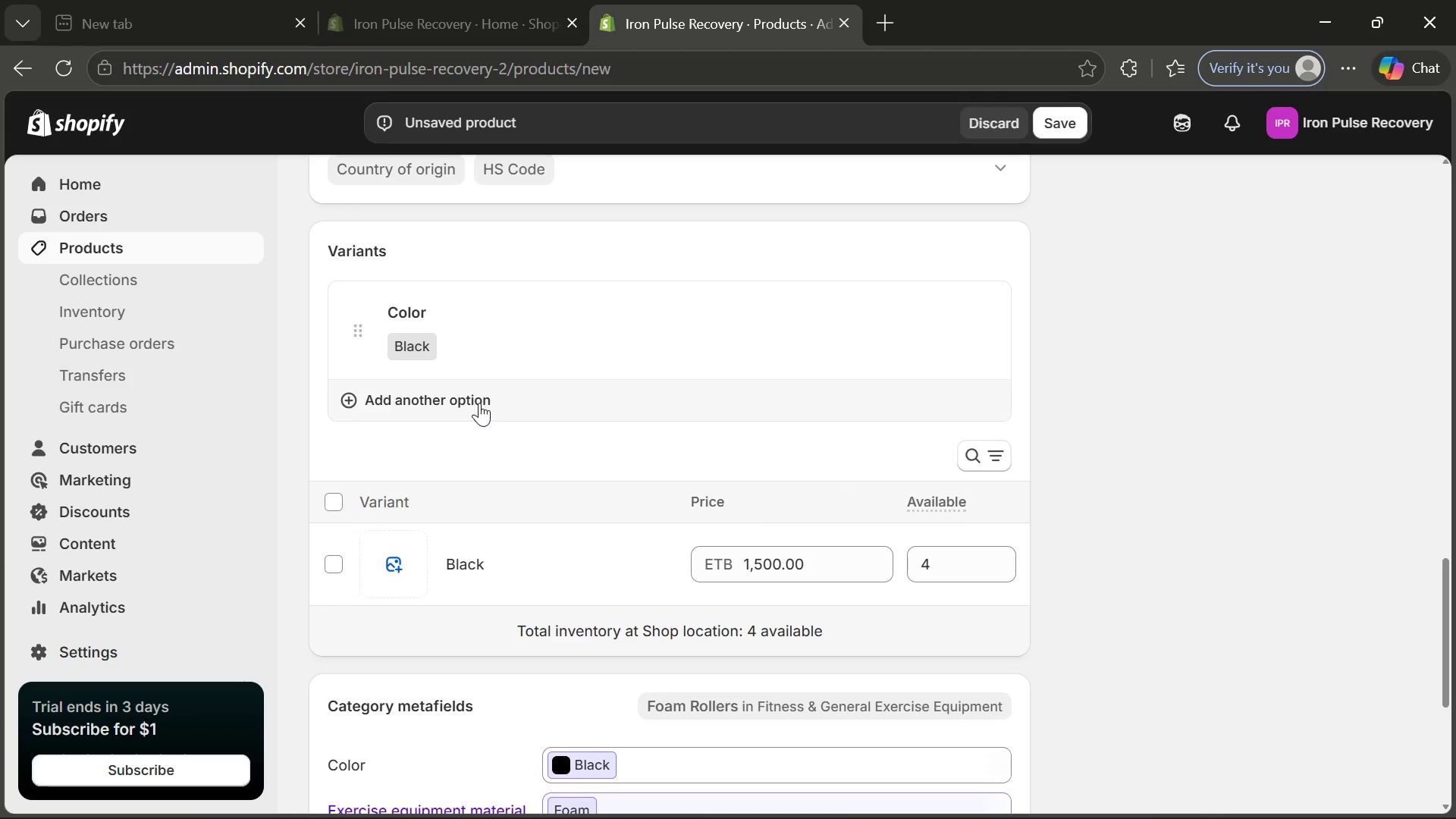 
left_click([479, 403])
 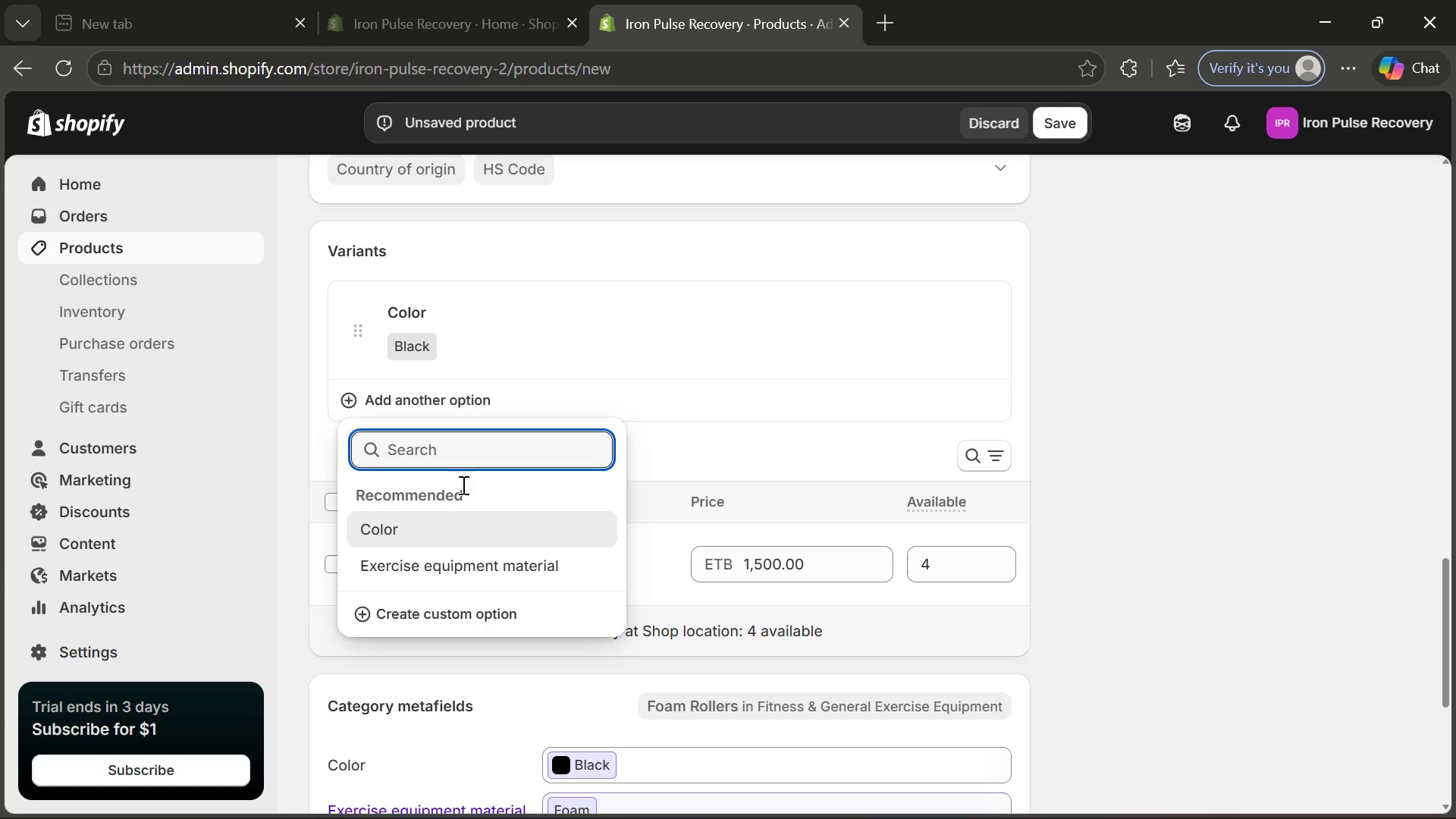 
left_click([444, 604])
 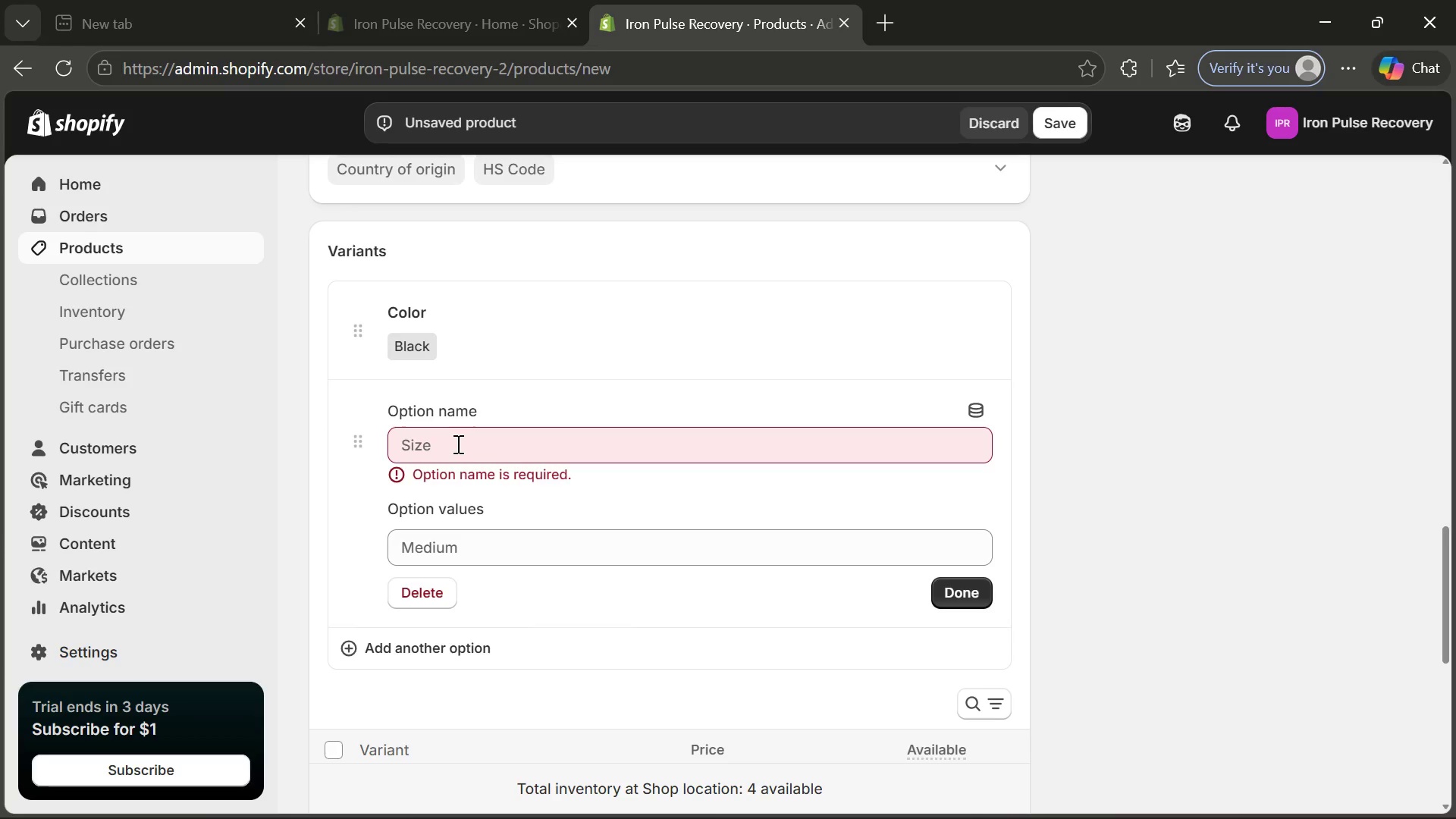 
left_click([457, 444])
 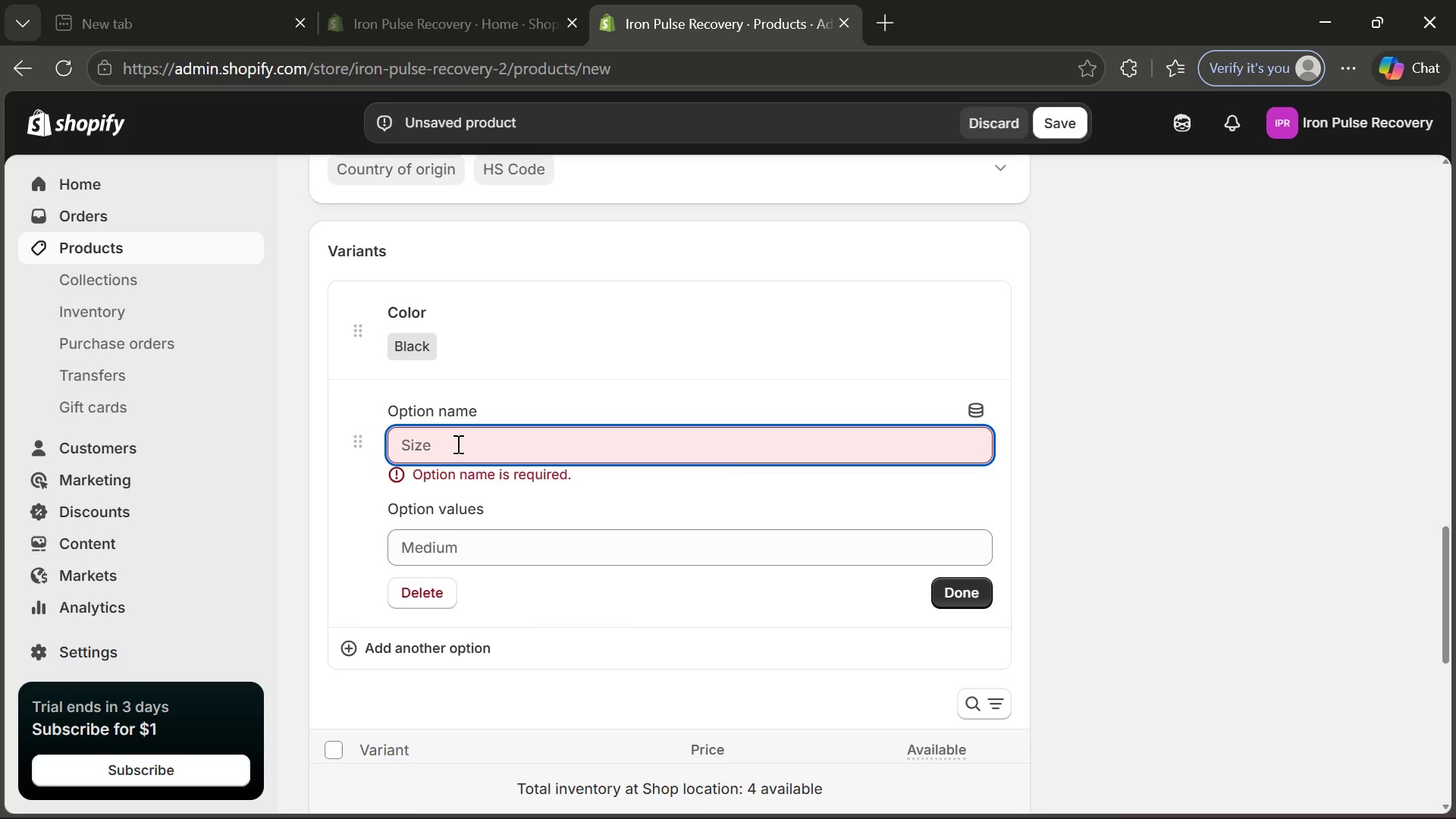 
type(Su)
key(Backspace)
type(ize)
 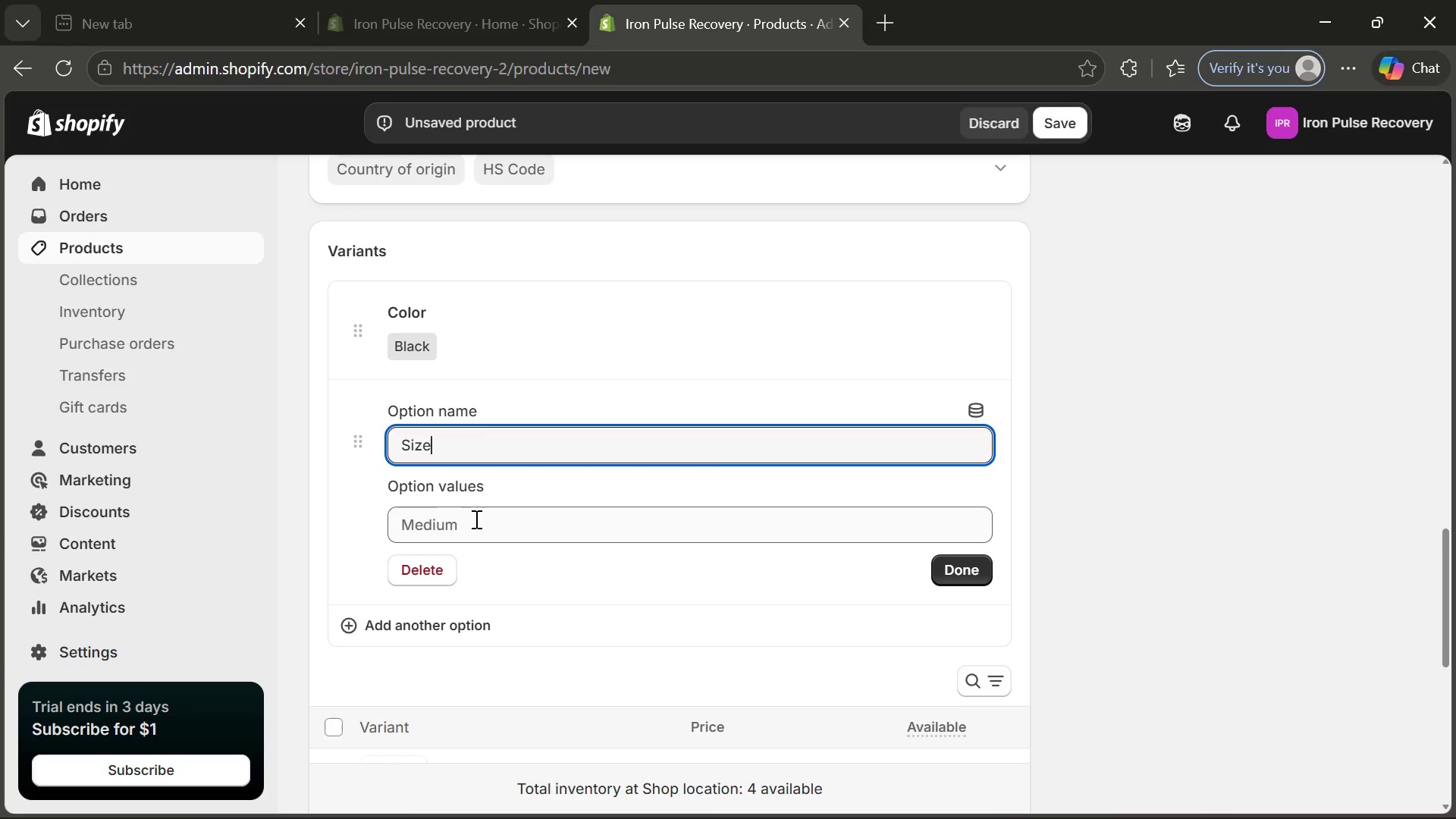 
left_click([475, 519])
 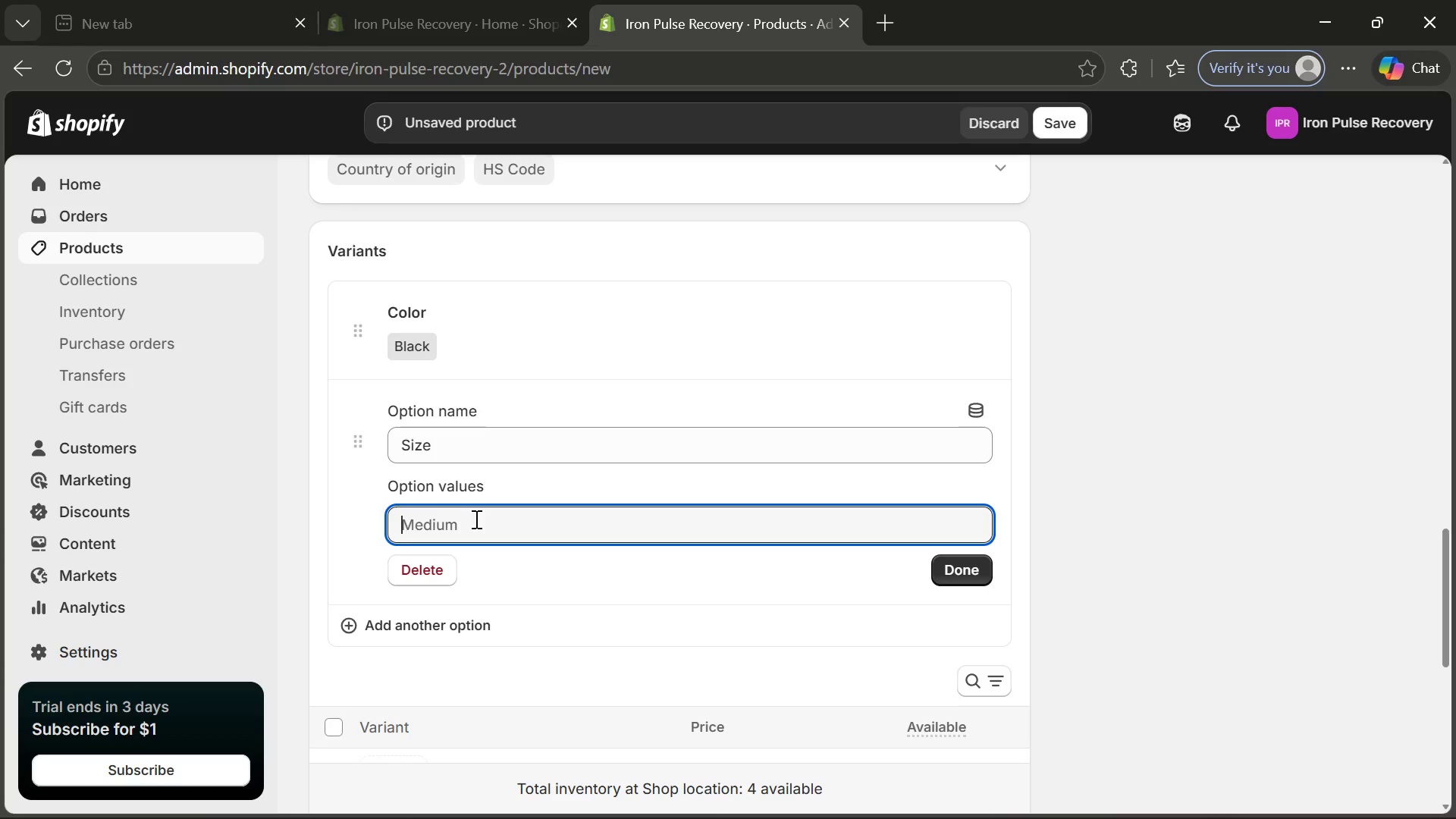 
type(Standrrs)
key(Backspace)
key(Backspace)
type(d)
 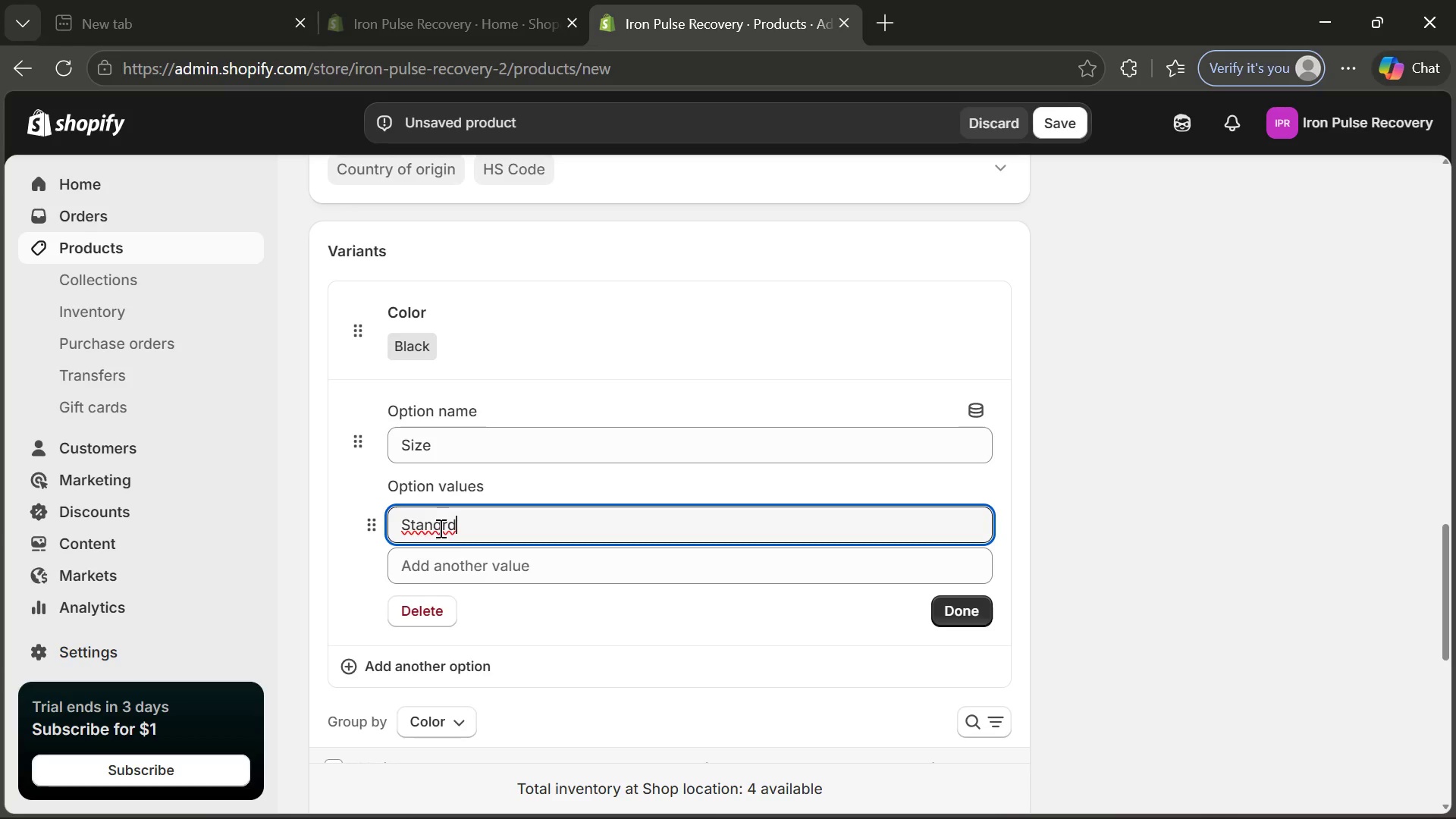 
left_click([439, 528])
 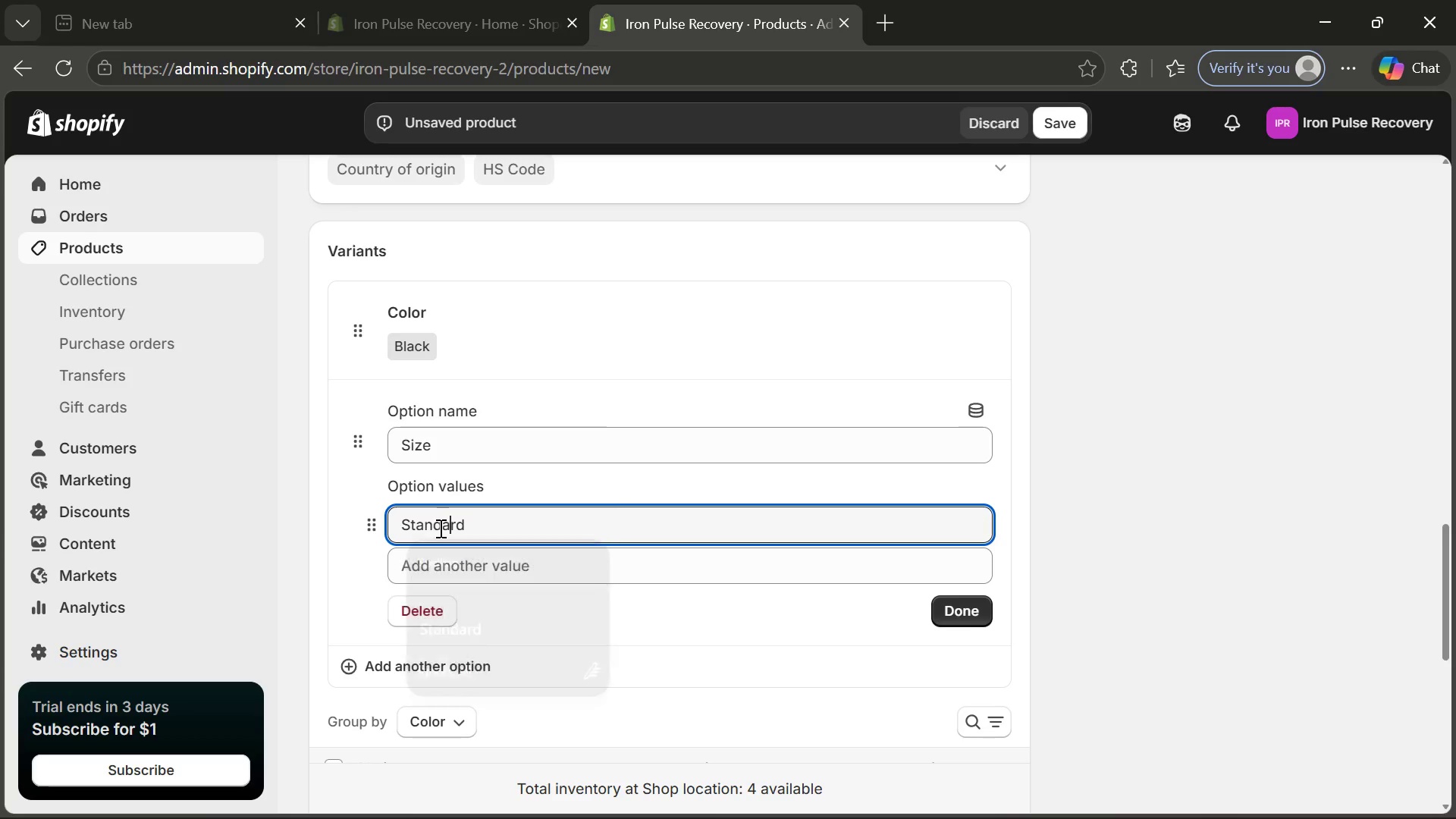 
key(A)
 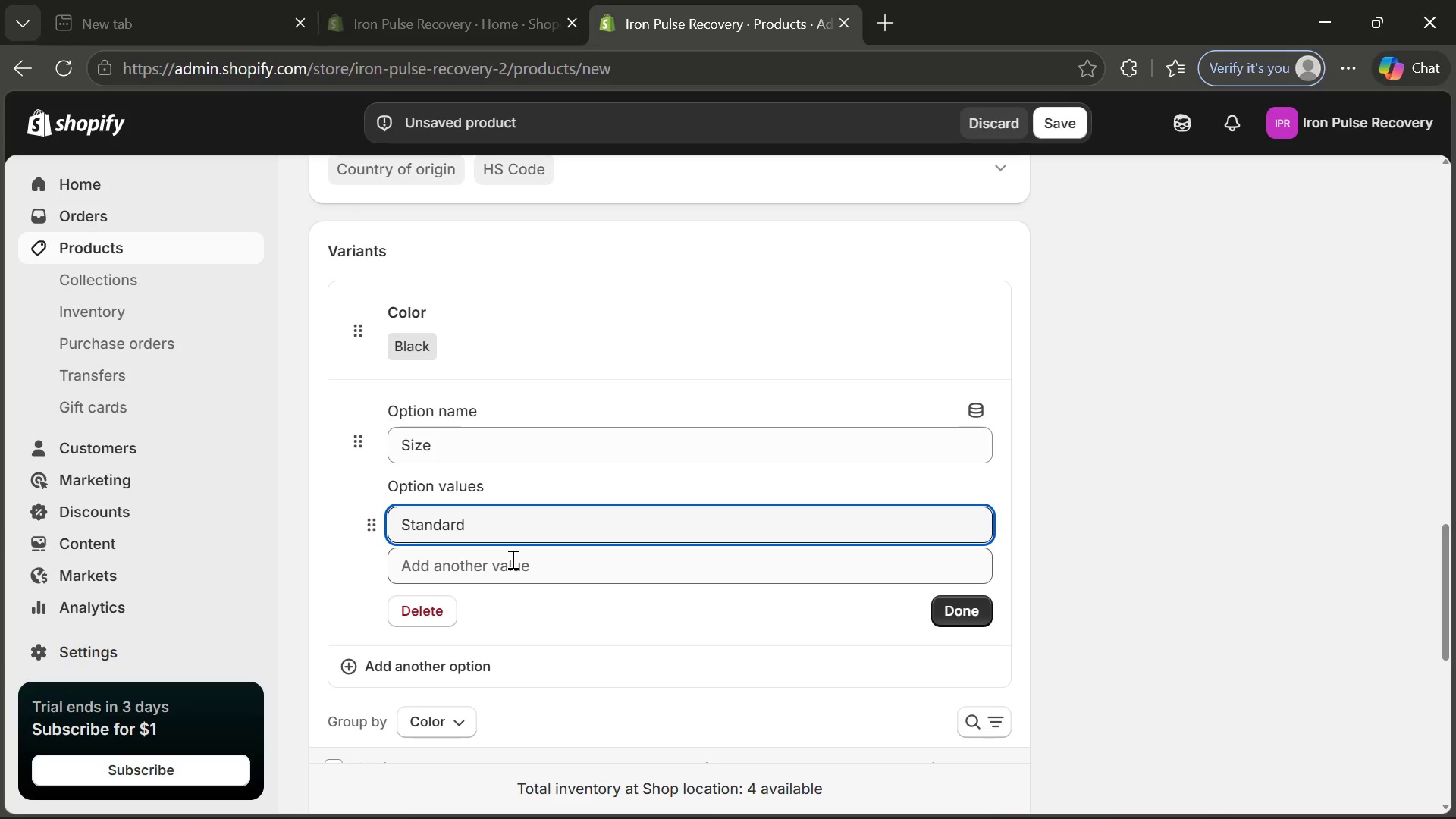 
left_click([511, 559])
 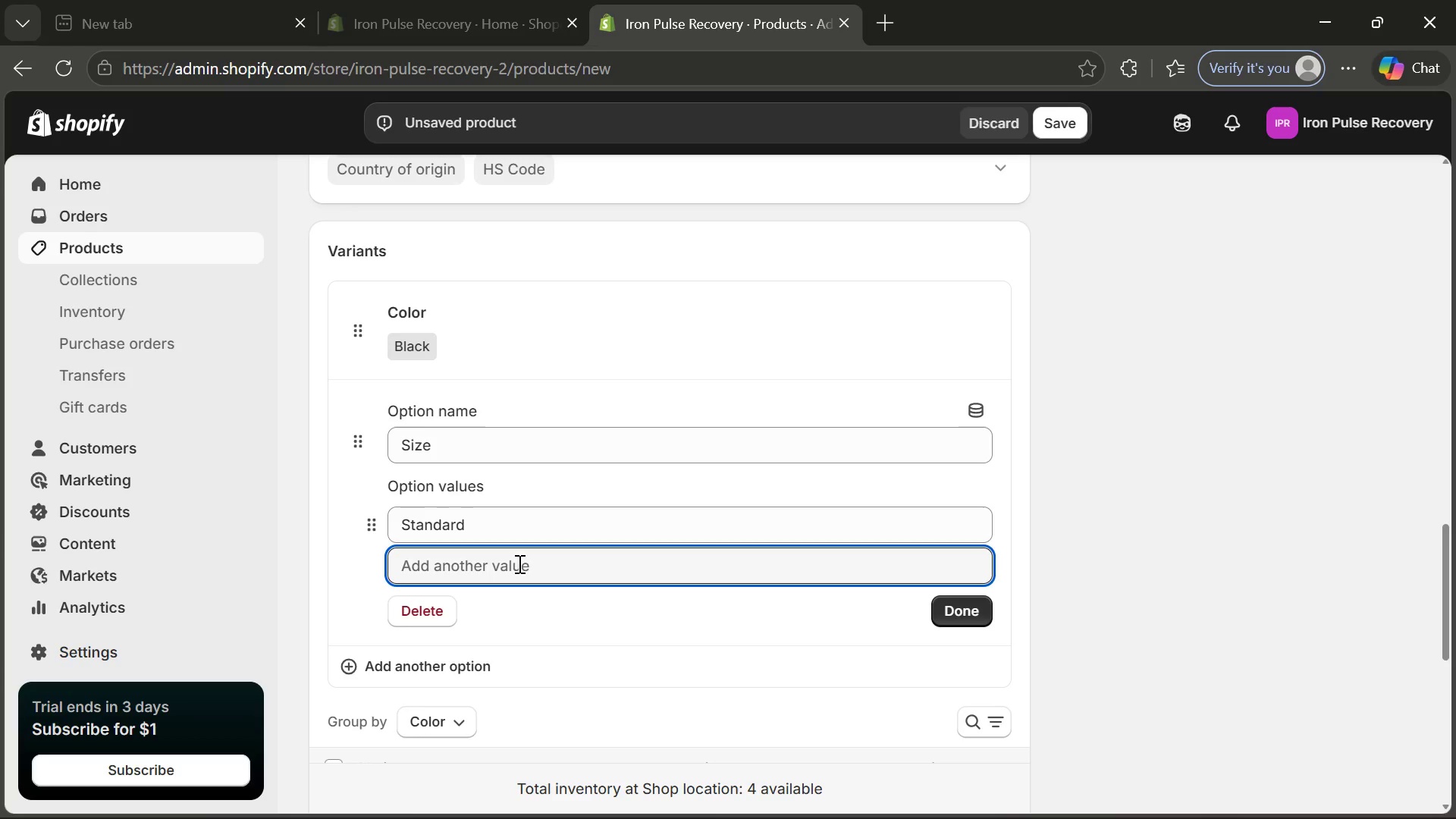 
type(Pro)
 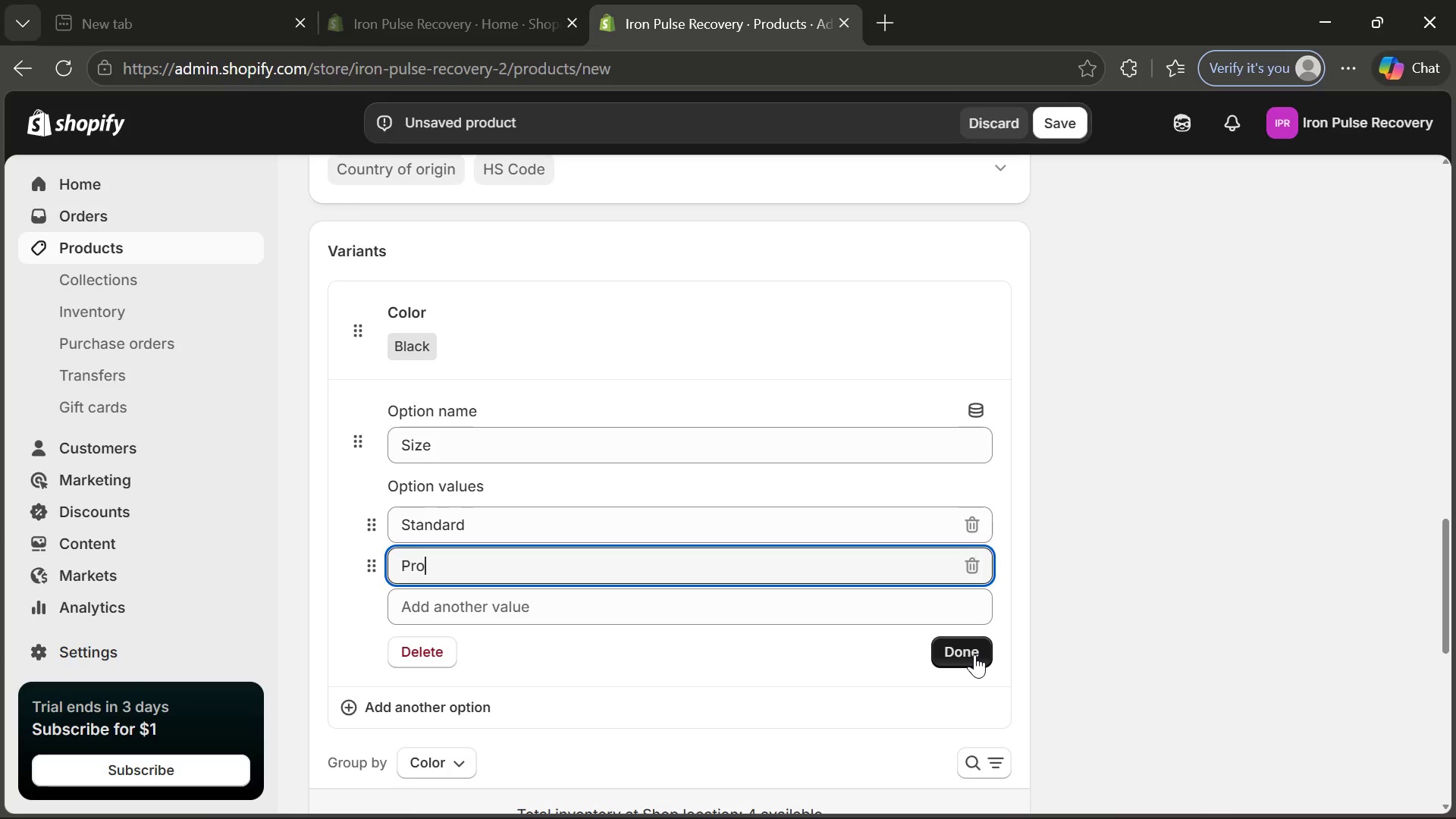 
left_click([974, 654])
 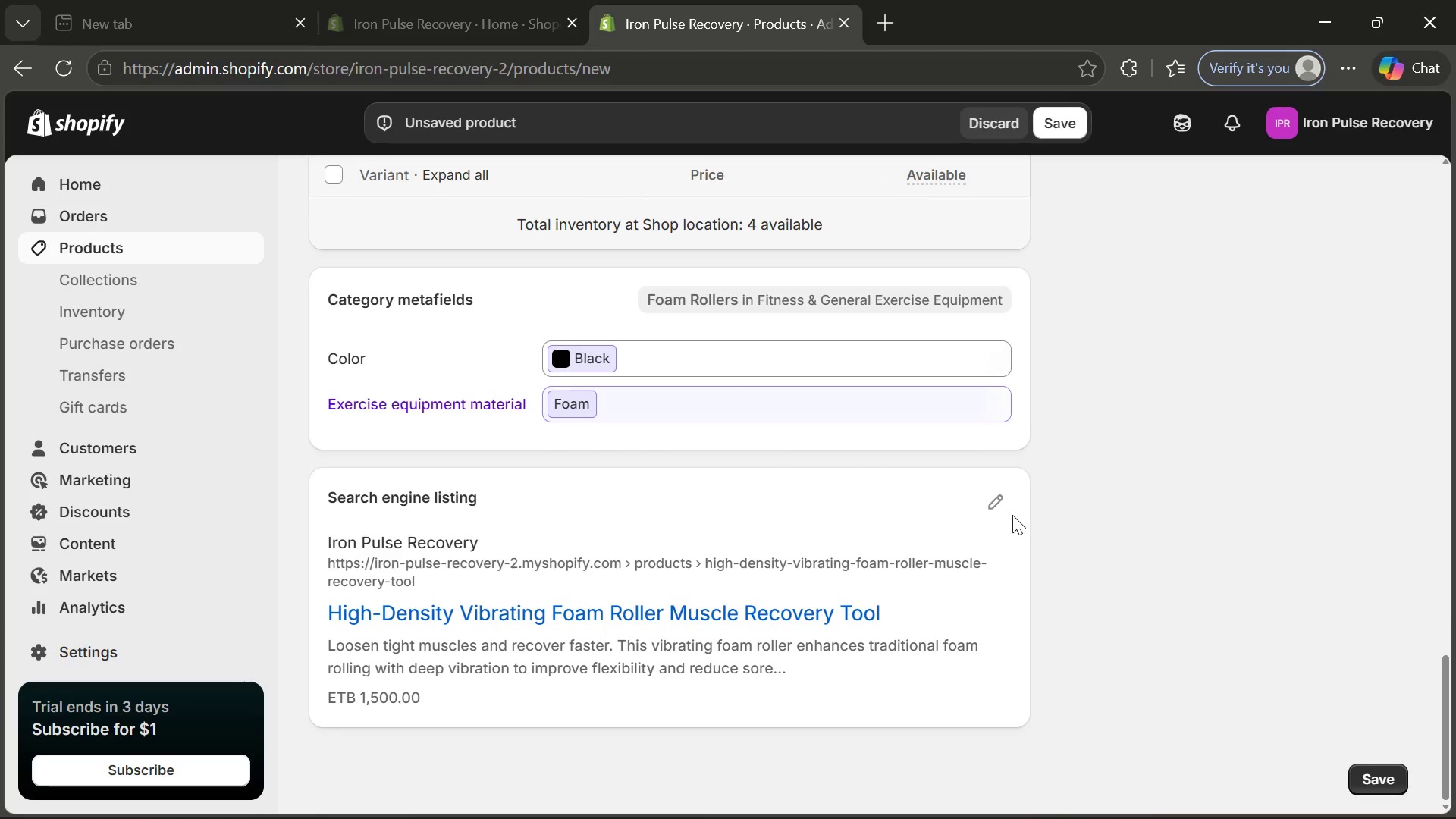 
left_click([1000, 507])
 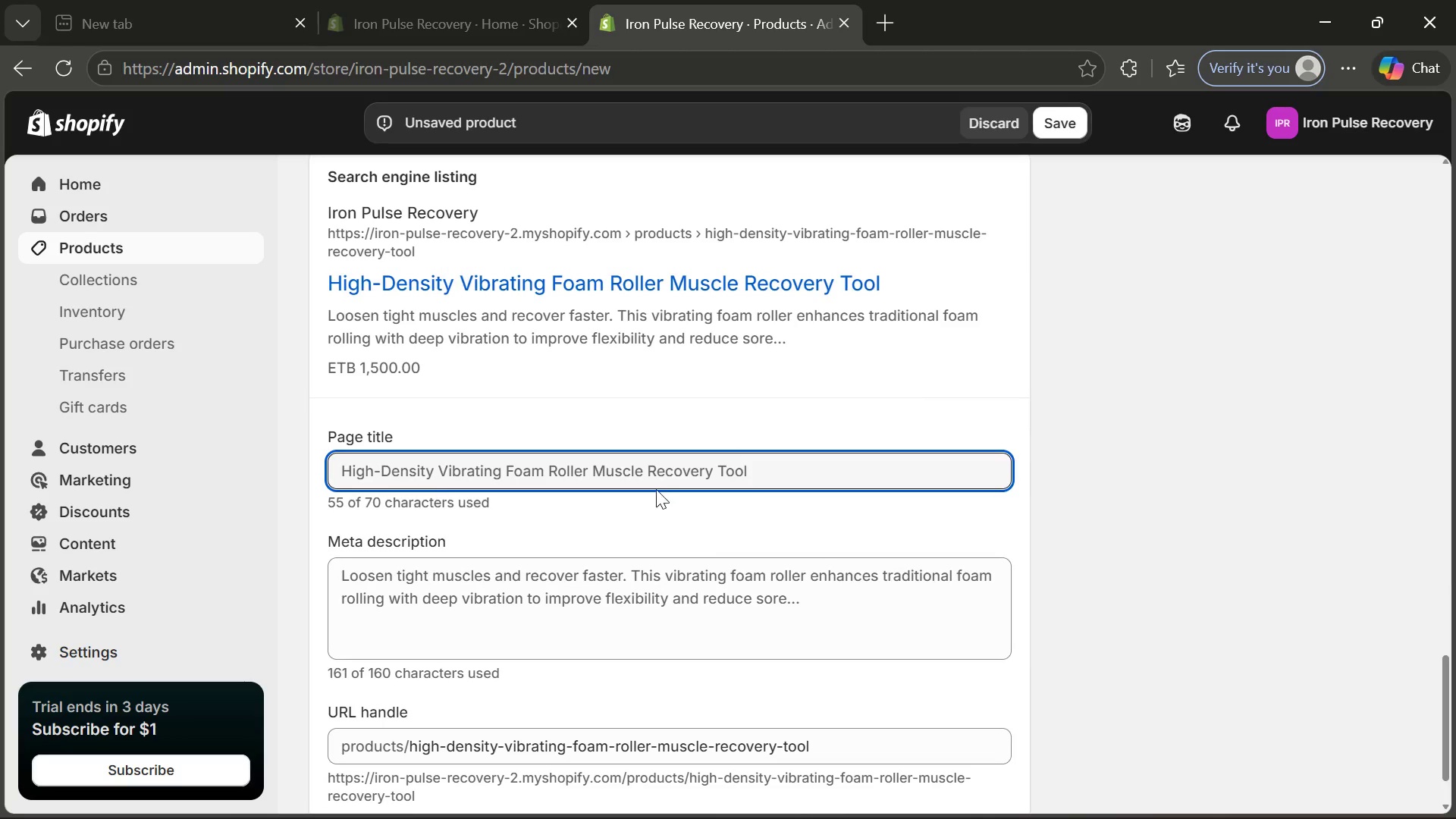 
wait(5.7)
 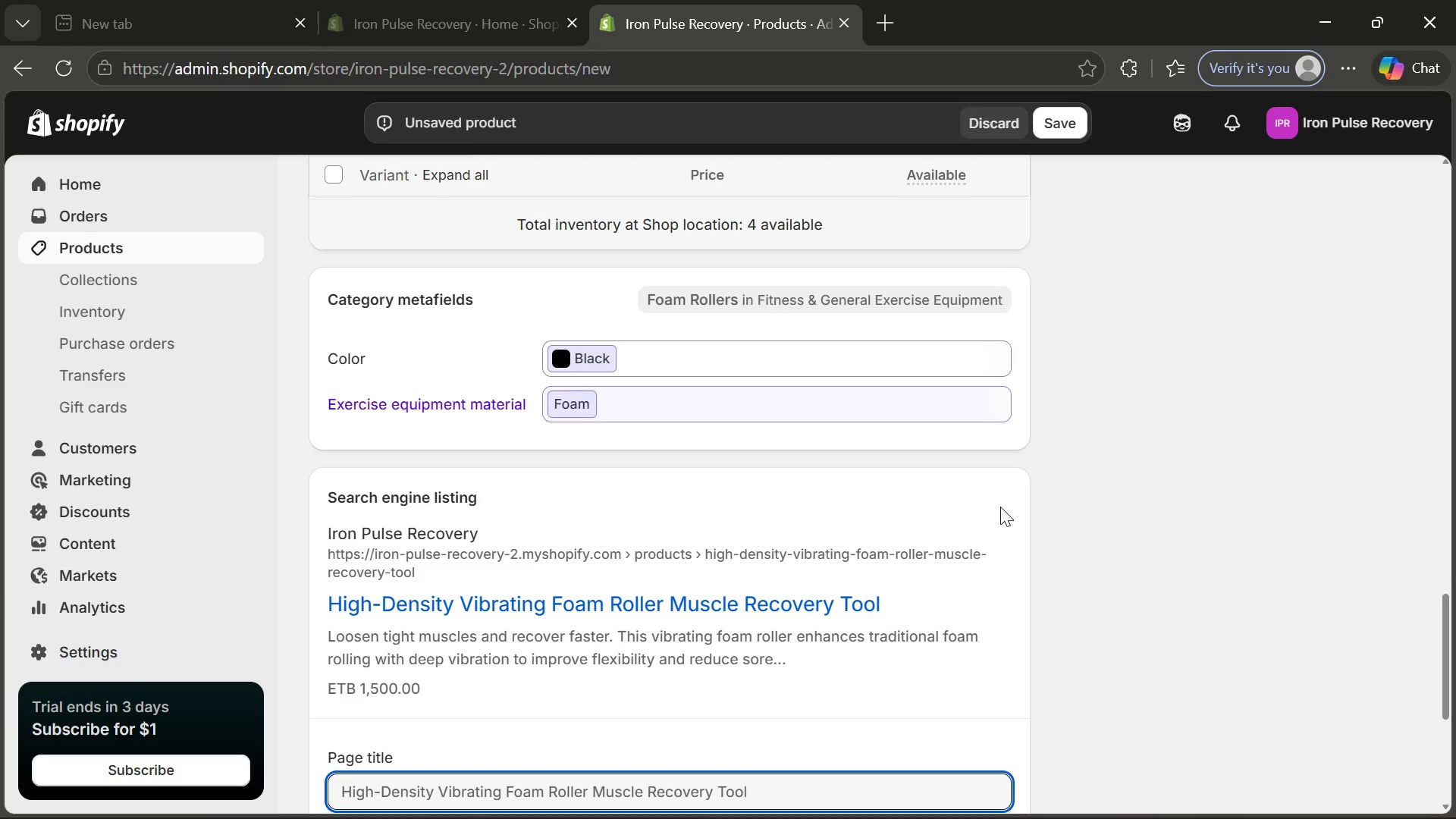 
left_click([770, 477])
 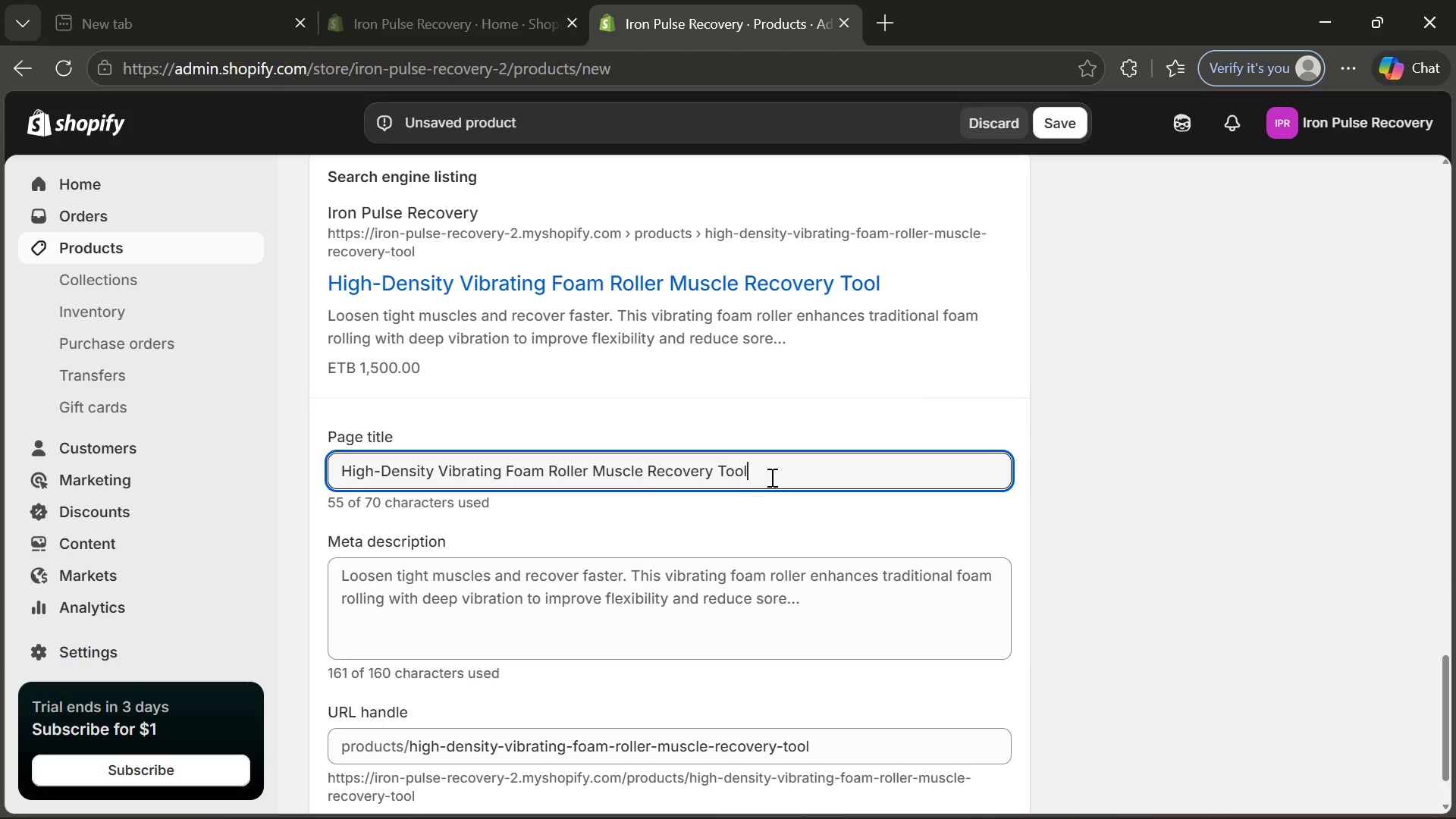 
left_click_drag(start_coordinate=[770, 477], to_coordinate=[340, 469])
 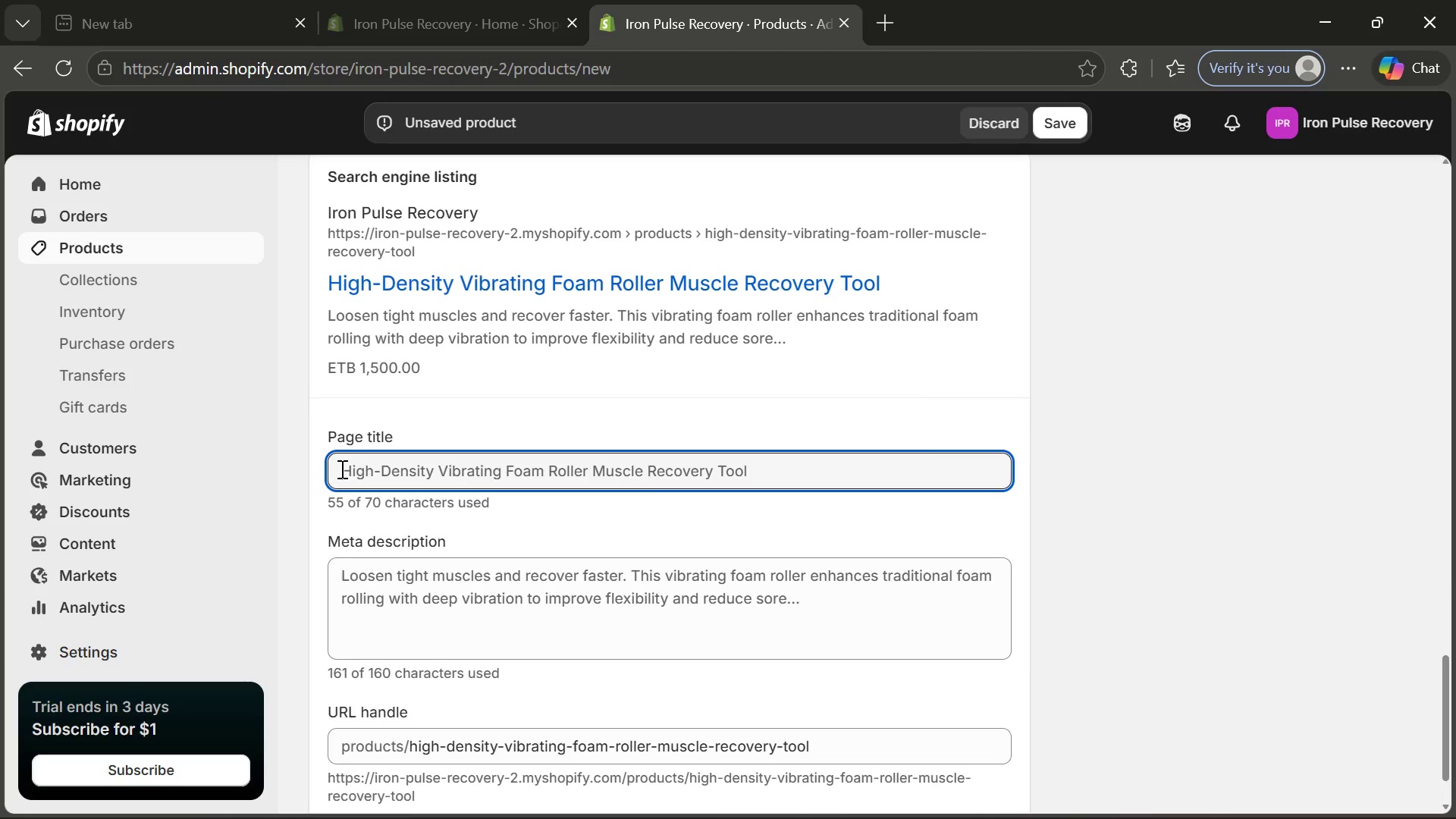 
key(Backspace)
type(Vibrating Foam Roller for Recovery)
 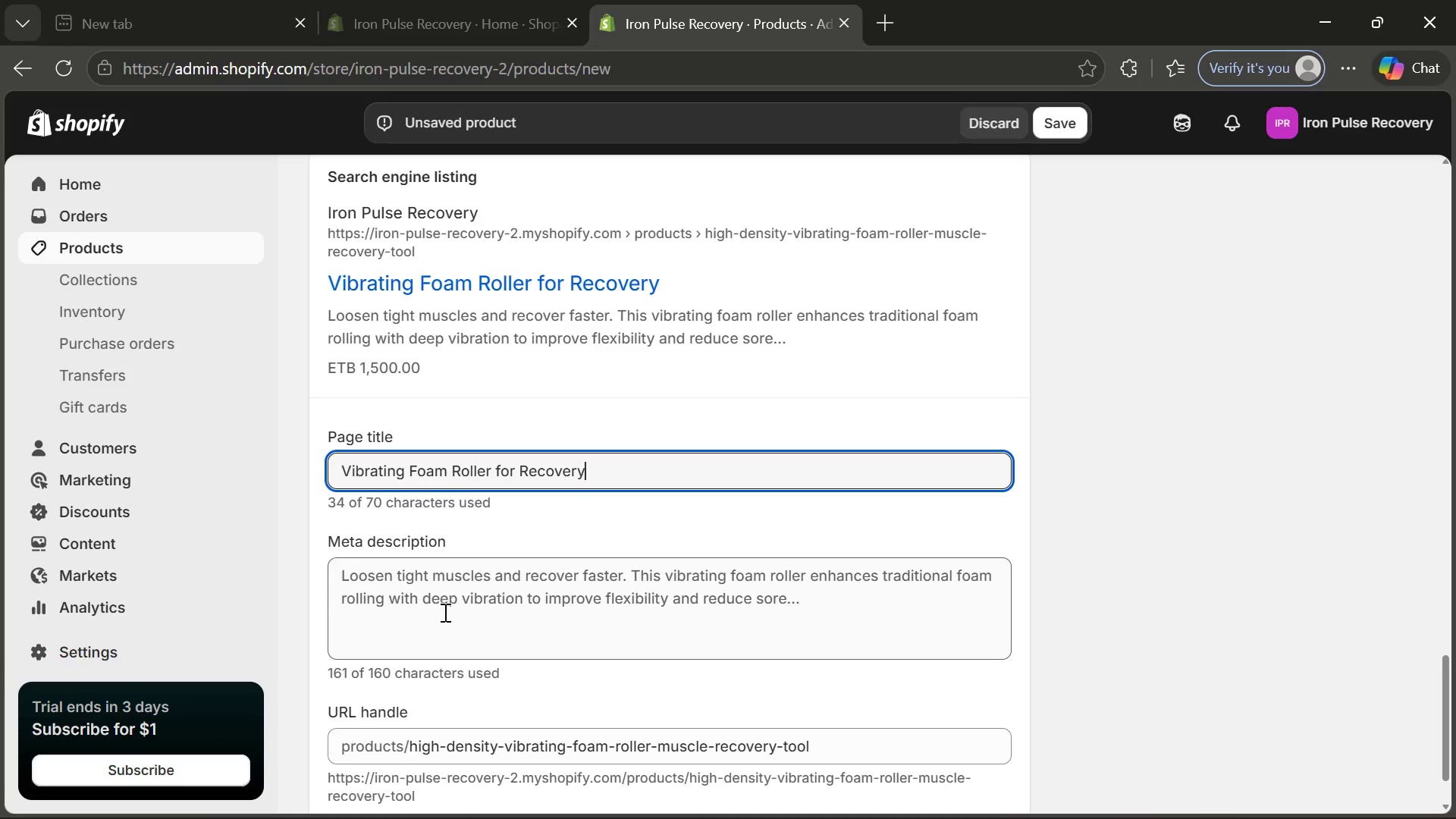 
left_click([444, 612])
 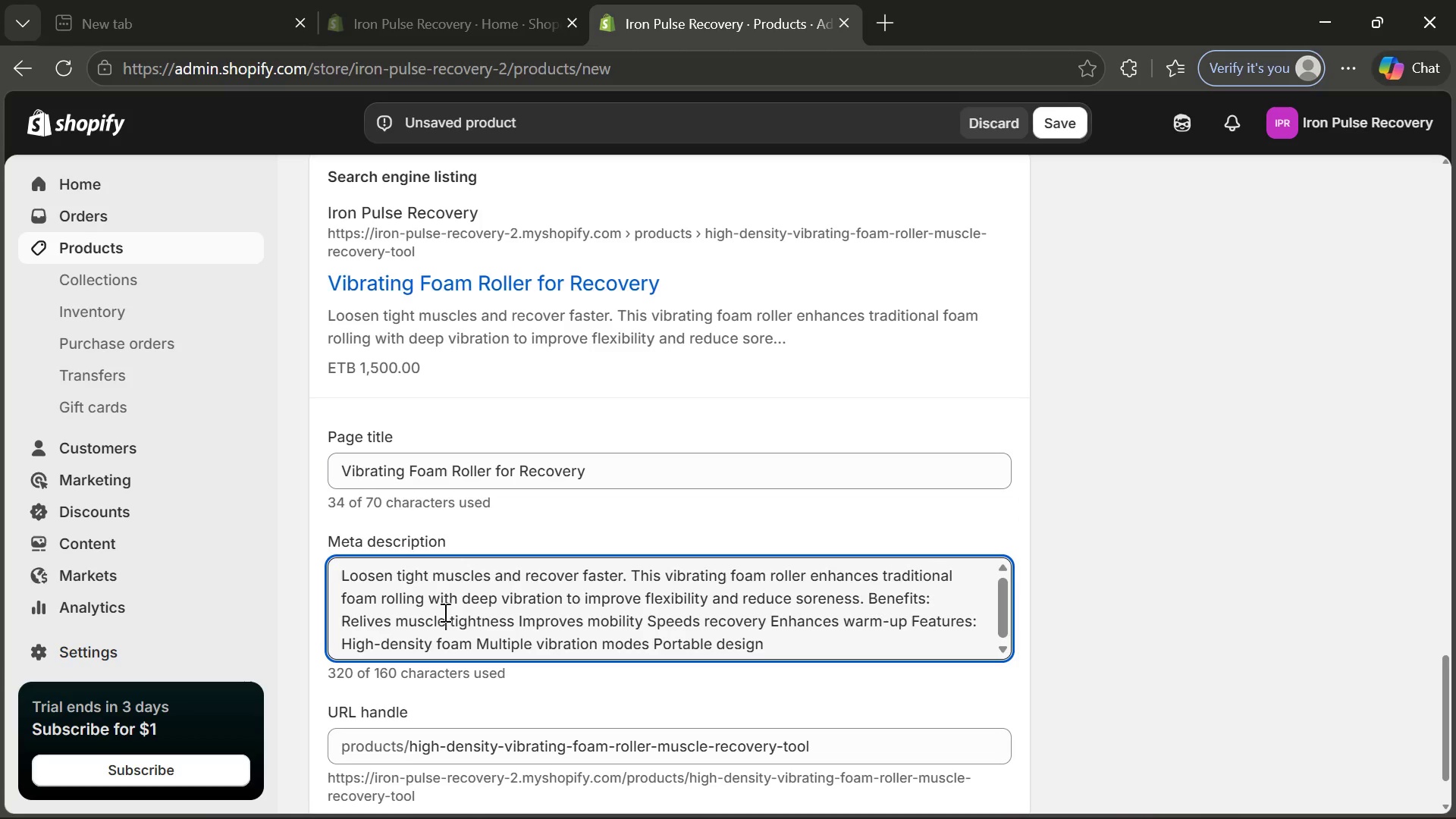 
key(Control+ControlLeft)
 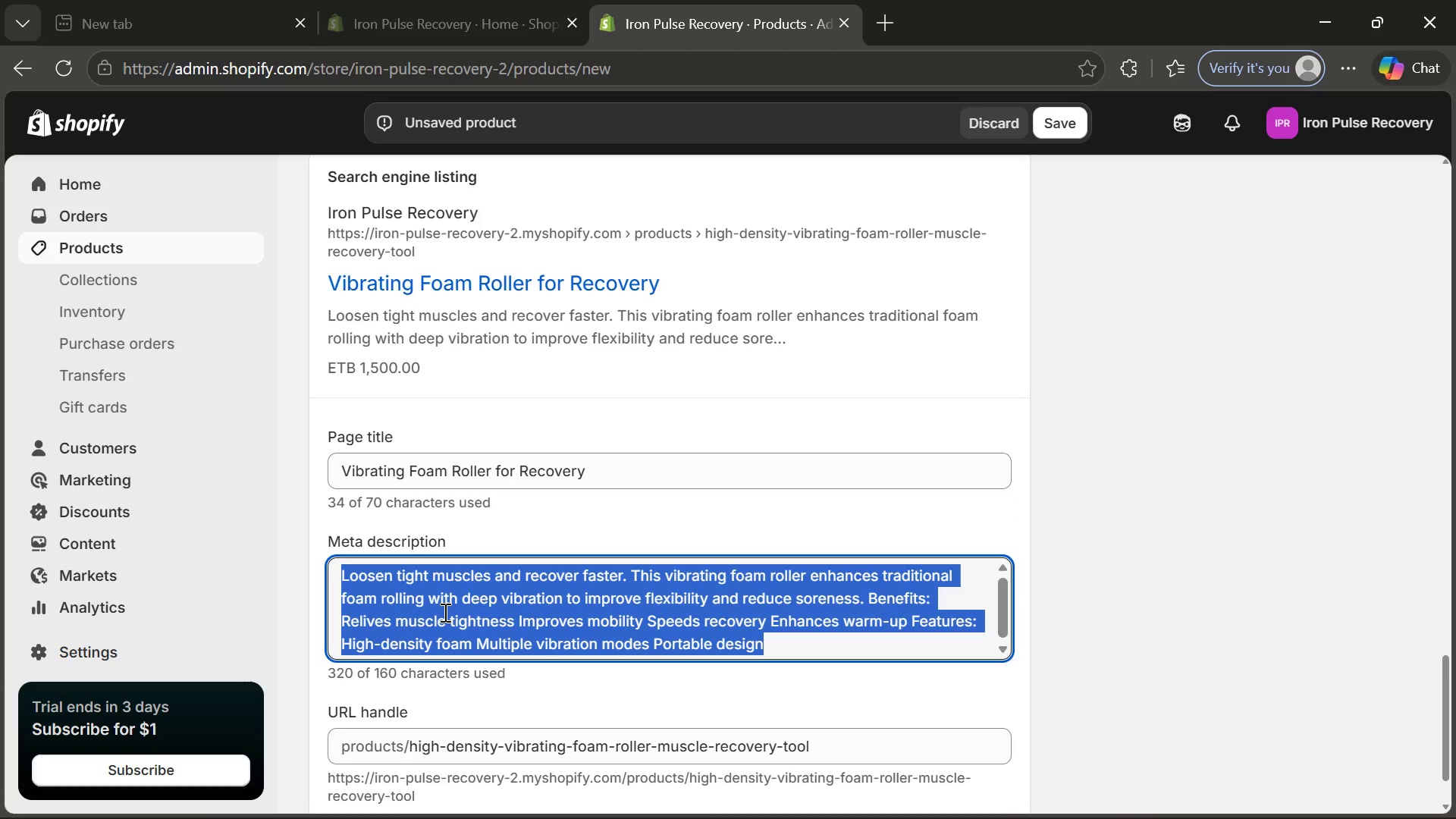 
key(Control+A)
 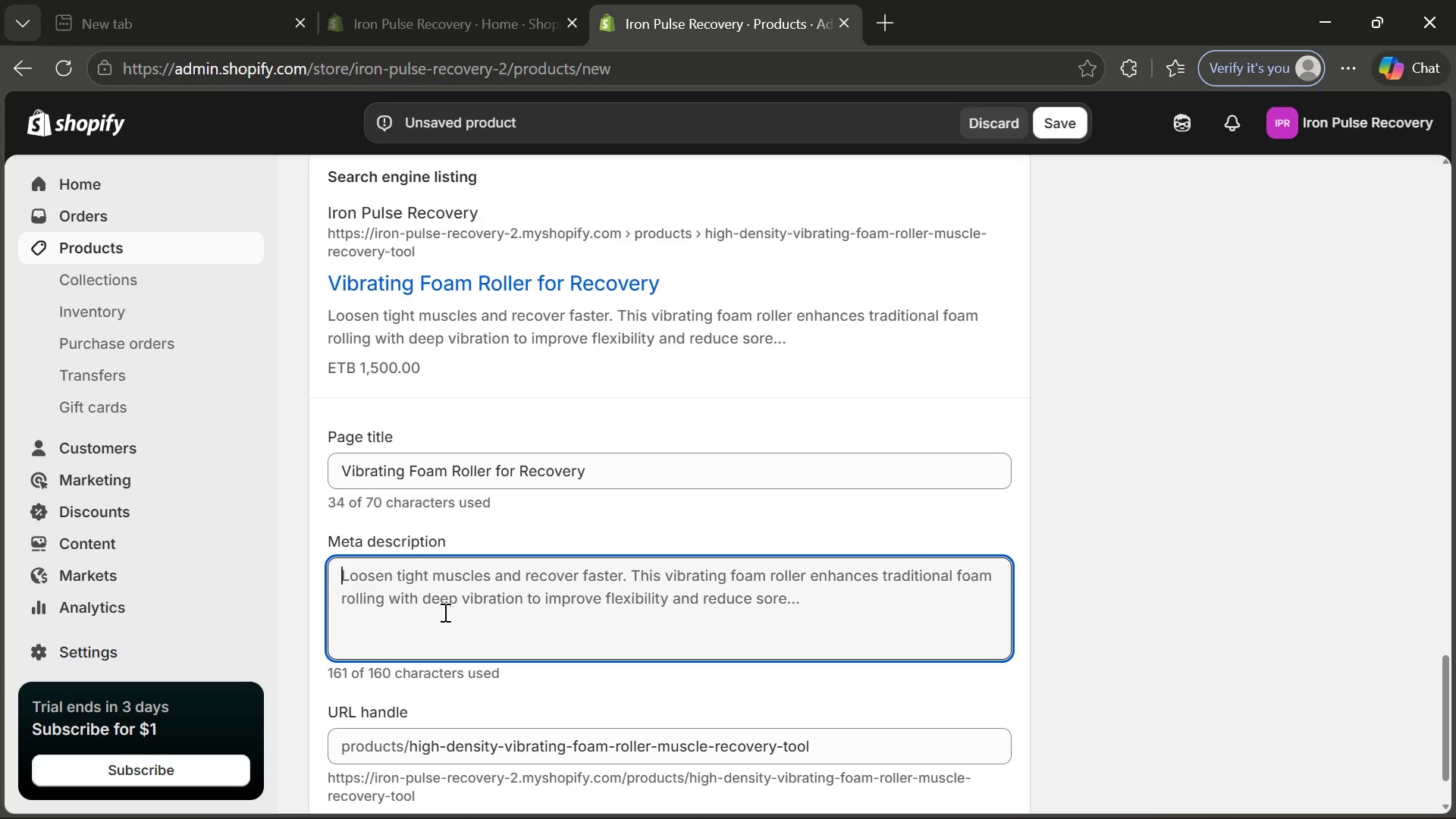 
key(Backspace)
type(Improve s)
key(Backspace)
type(flexibilir)
key(Backspace)
type(ty )
 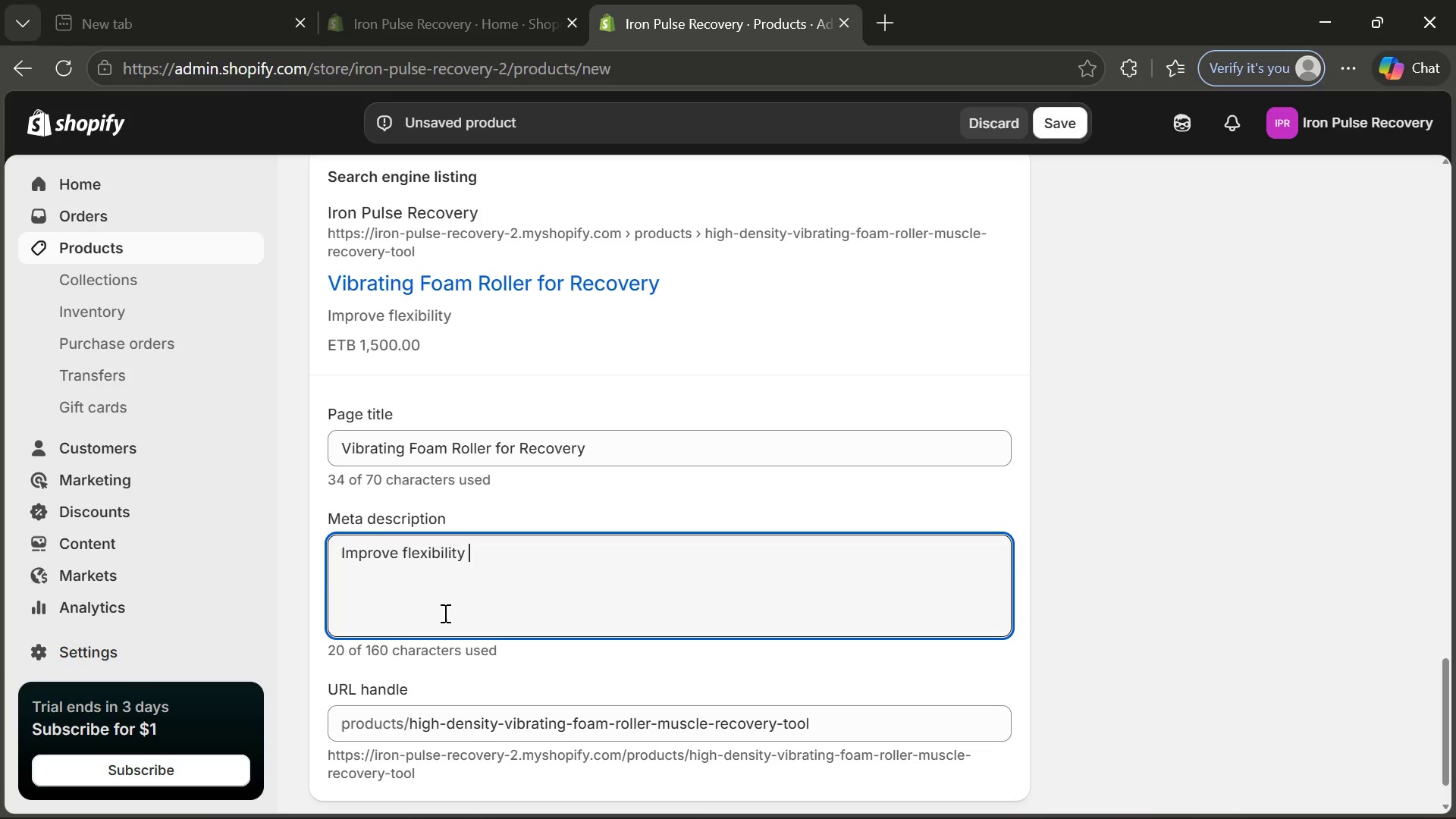 
type(and reco)
 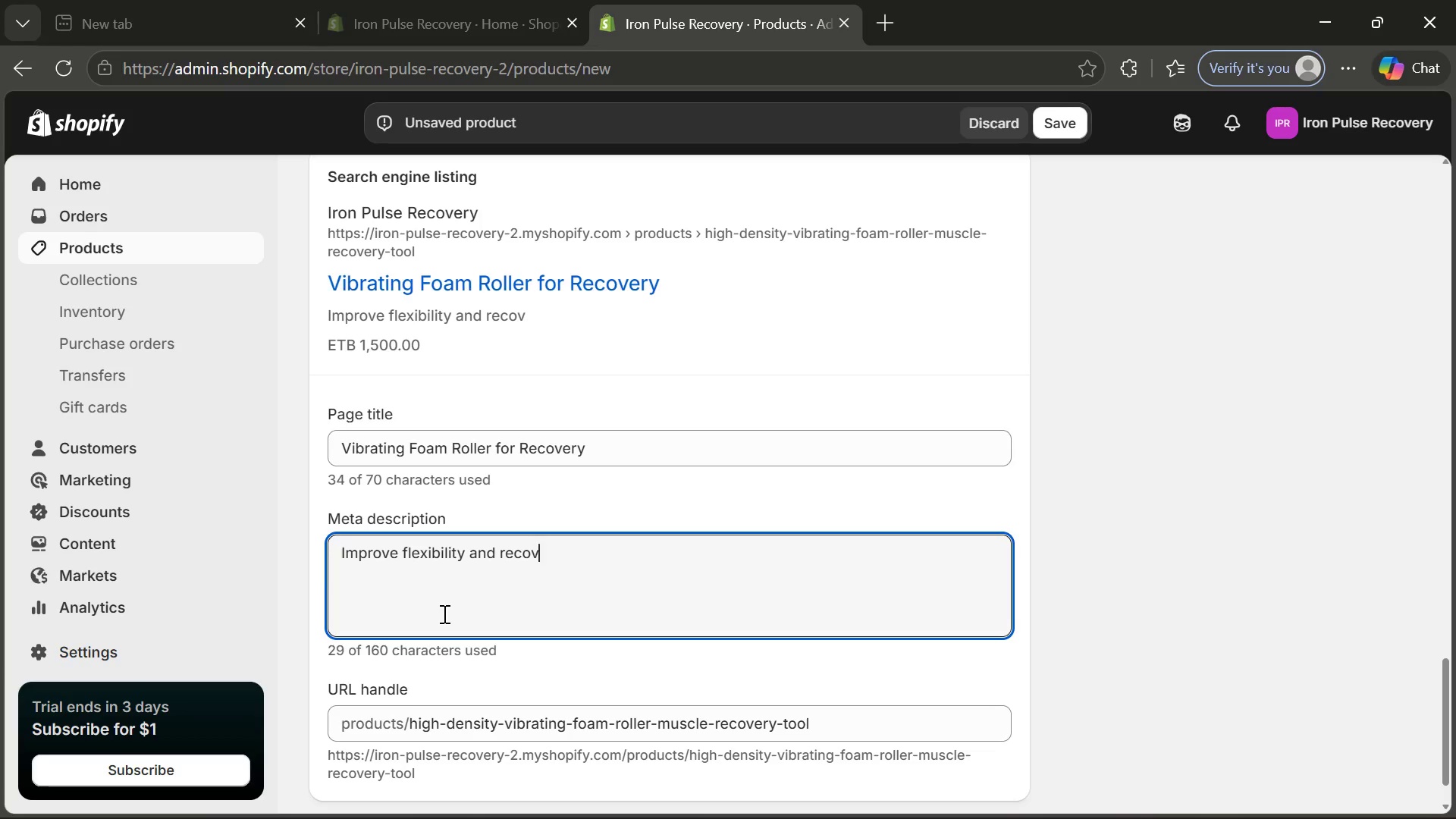 
type(very with a hih)
key(Backspace)
type(gh-density vibrating foam r)
 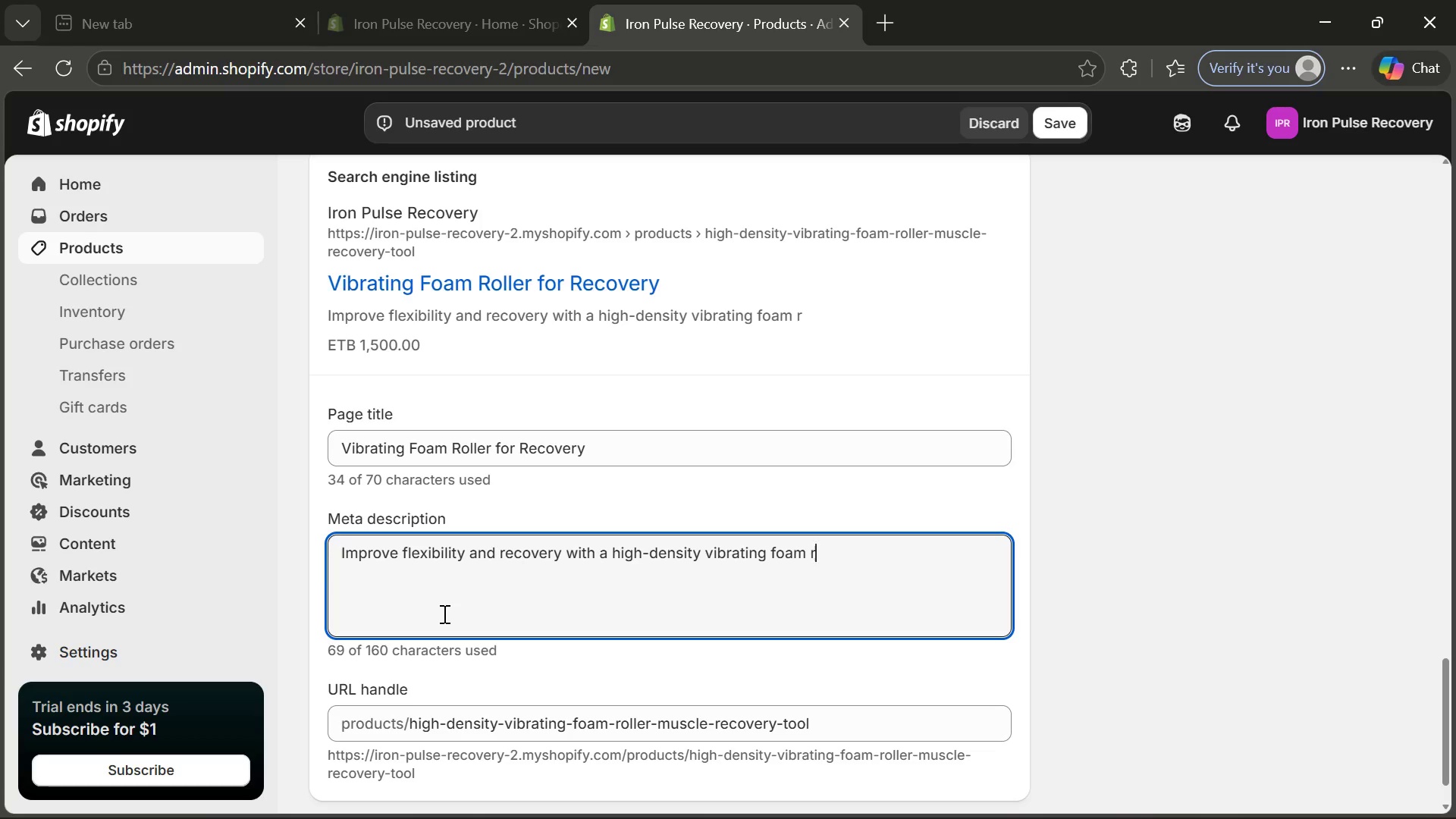 
type(oller for athletes.)
 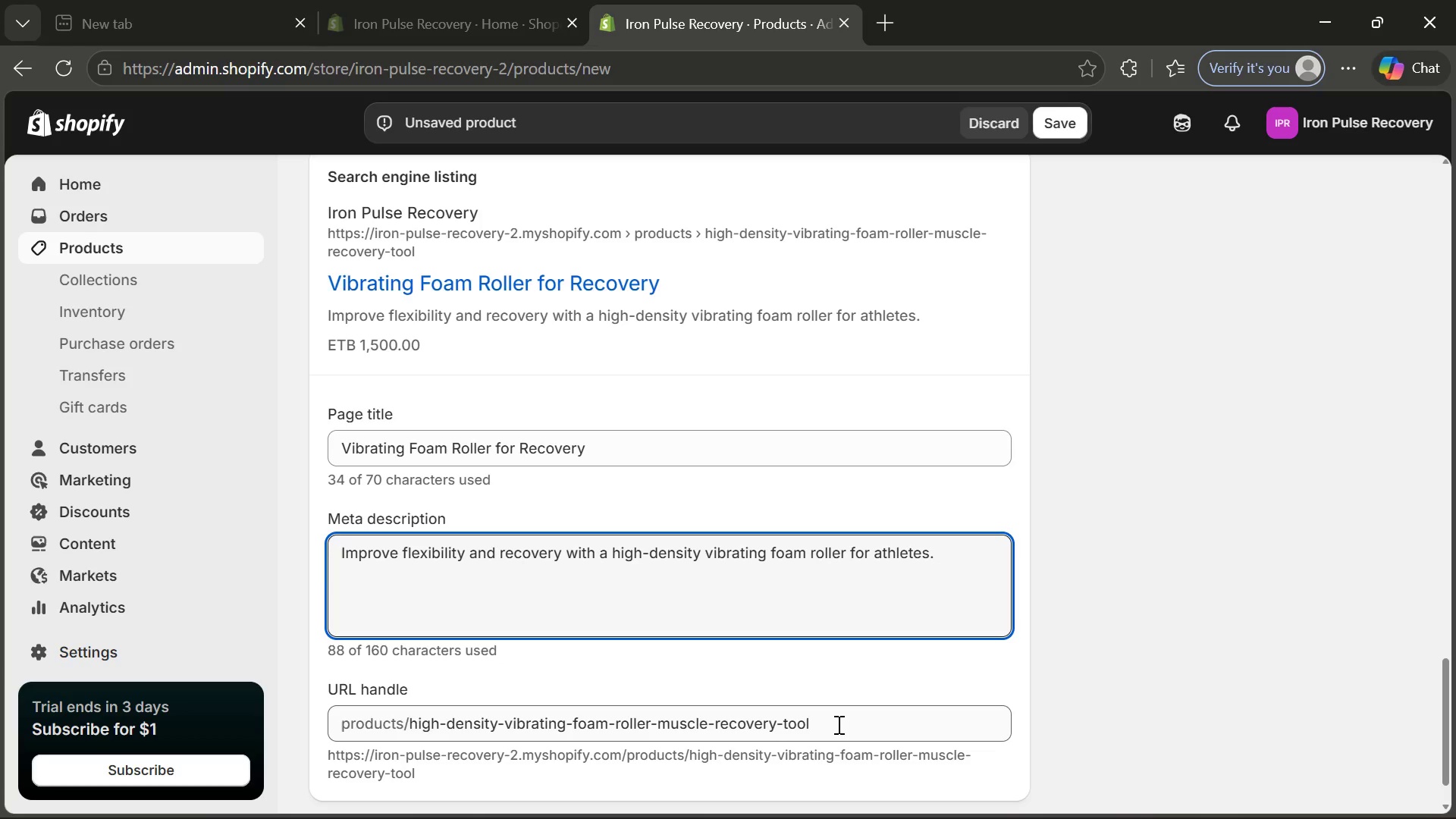 
left_click([837, 724])
 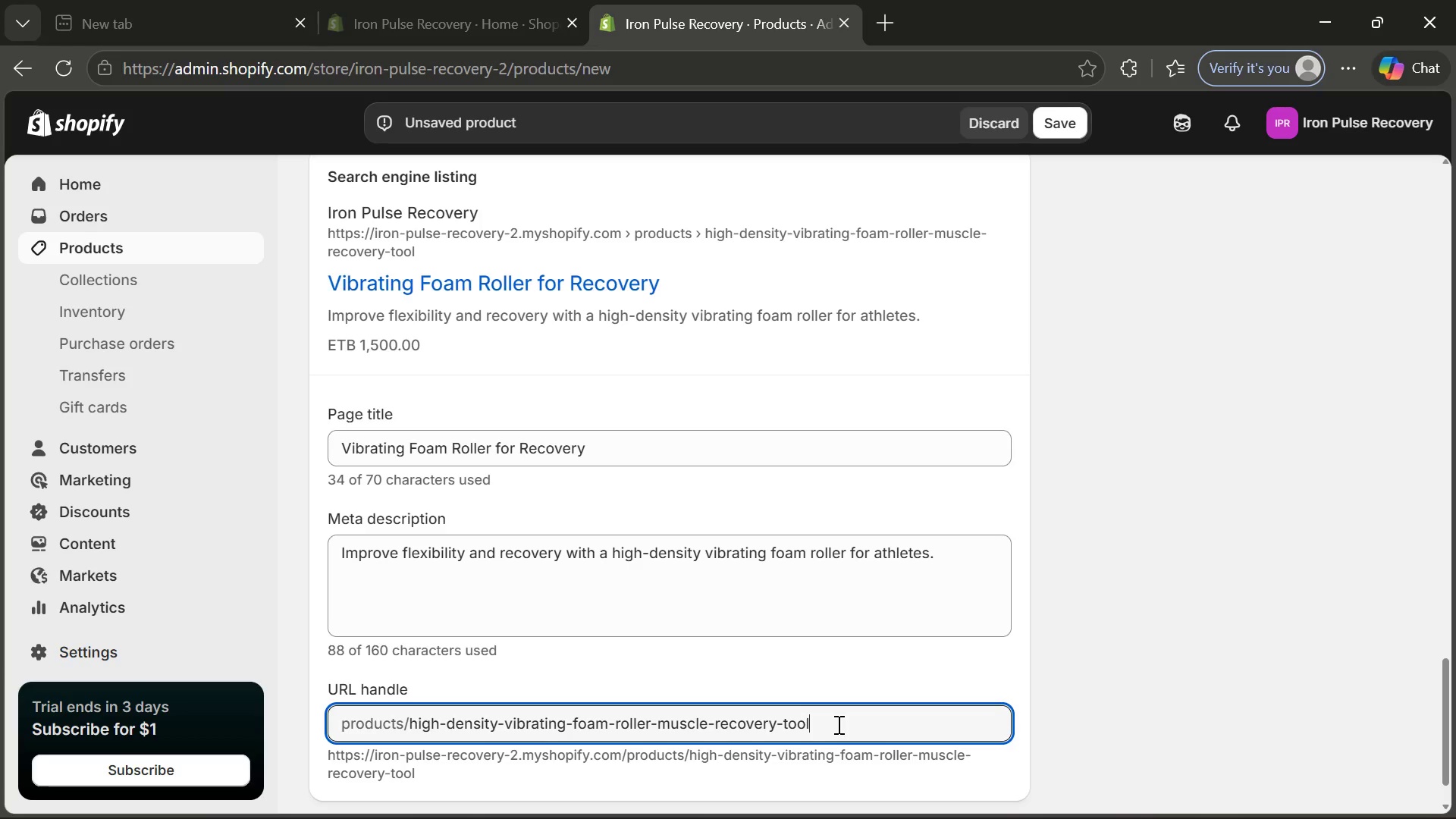 
left_click_drag(start_coordinate=[837, 724], to_coordinate=[655, 726])
 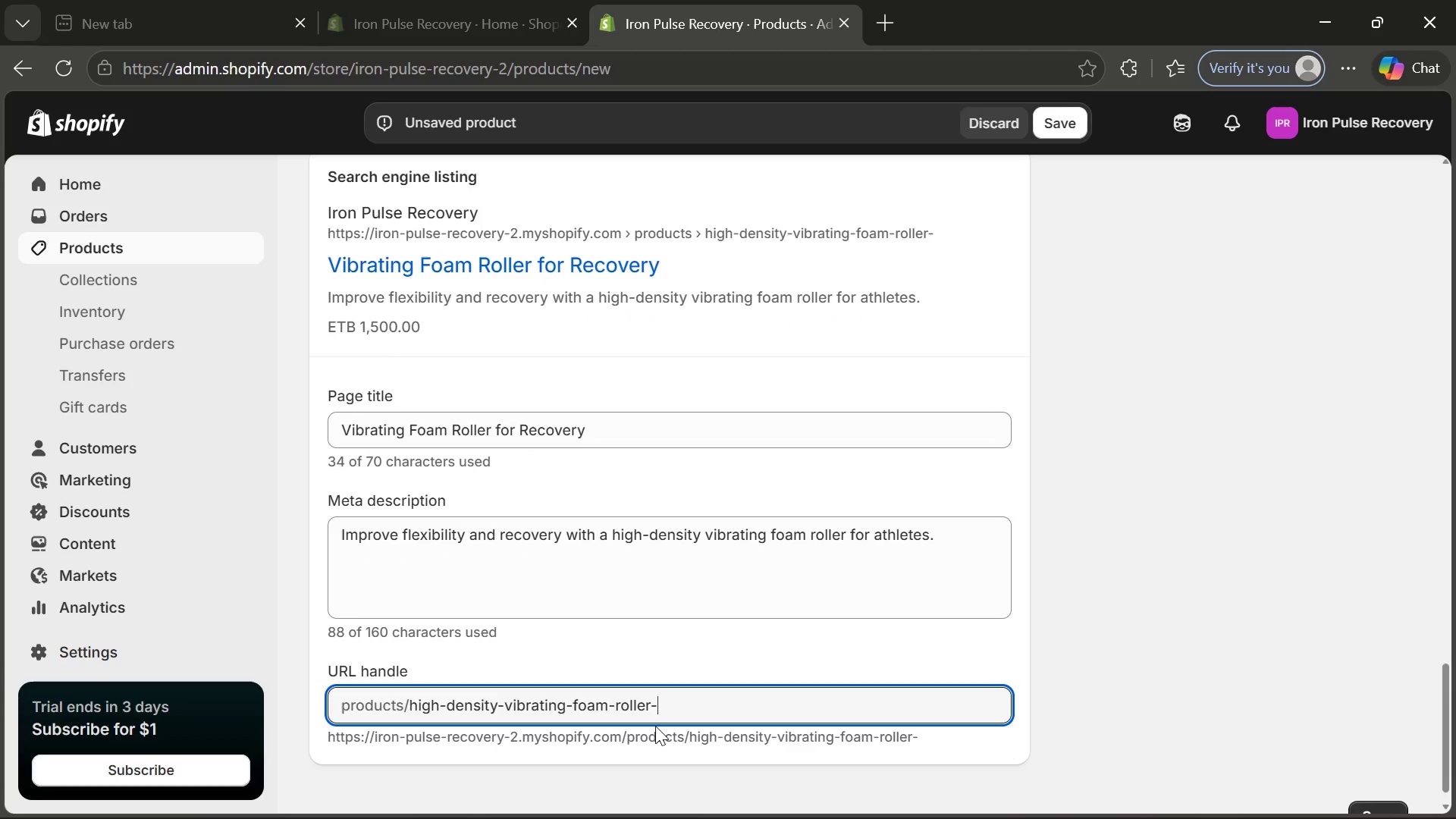 
key(Backspace)
 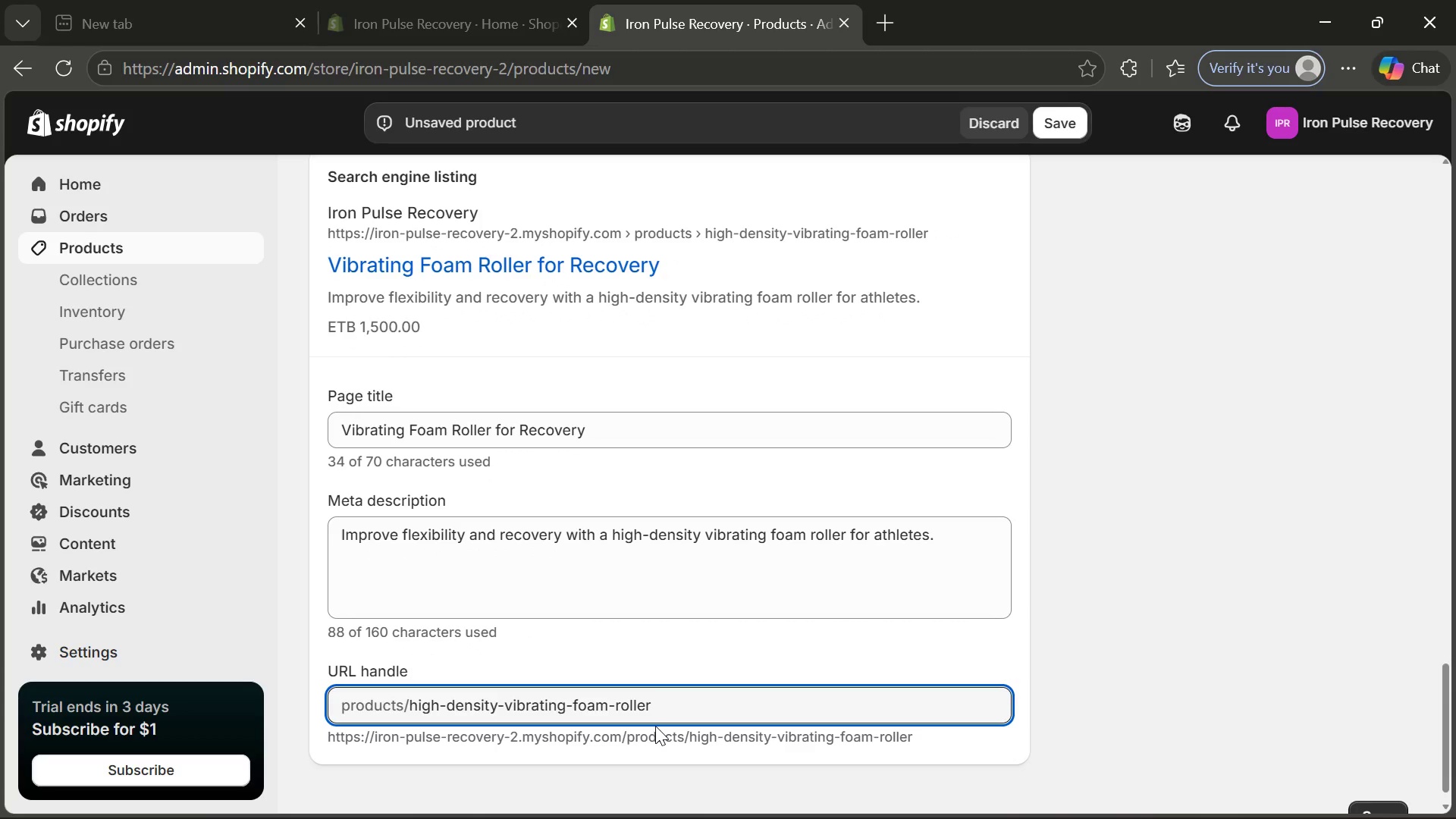 
key(Backspace)
 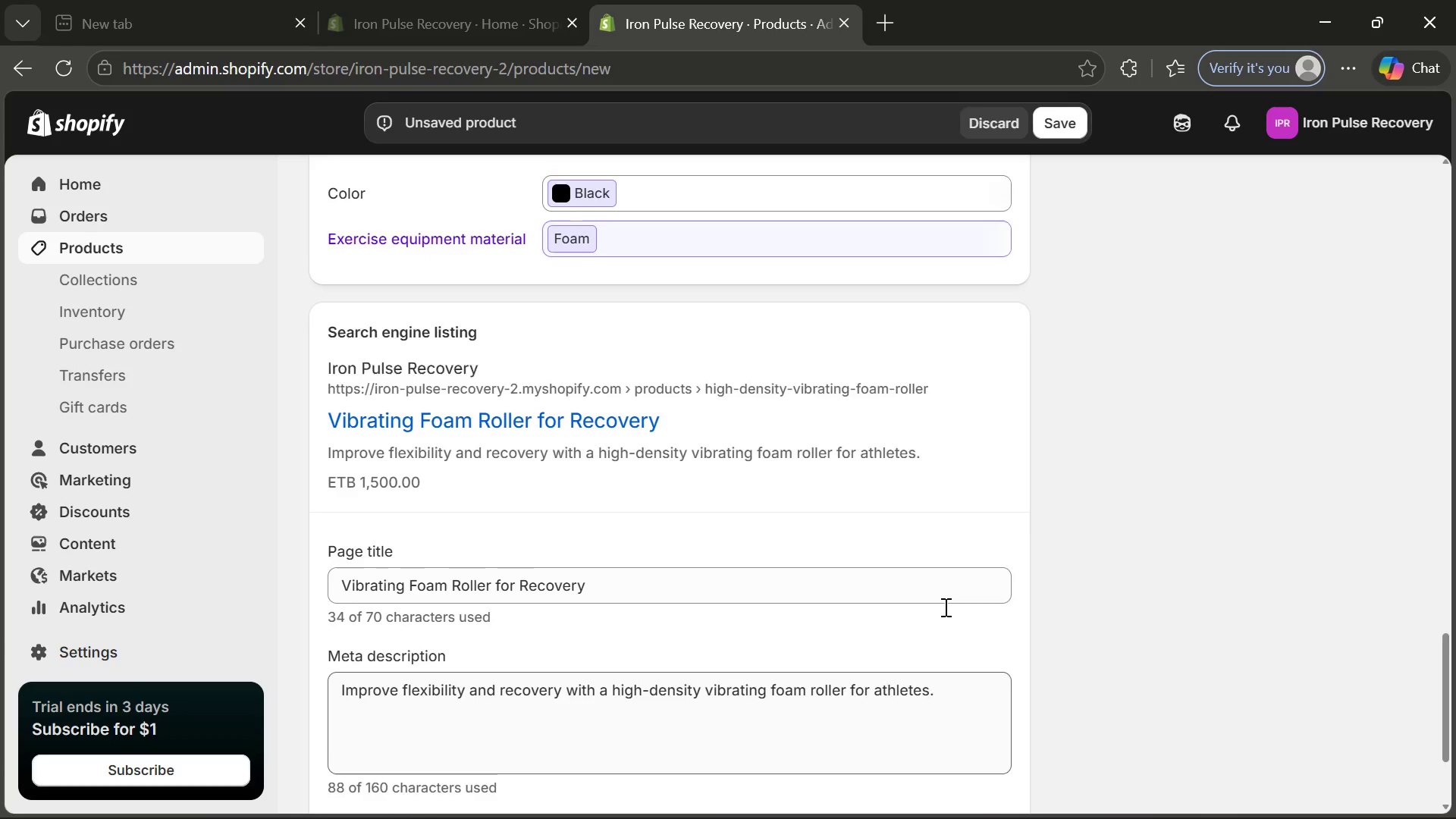 
wait(12.77)
 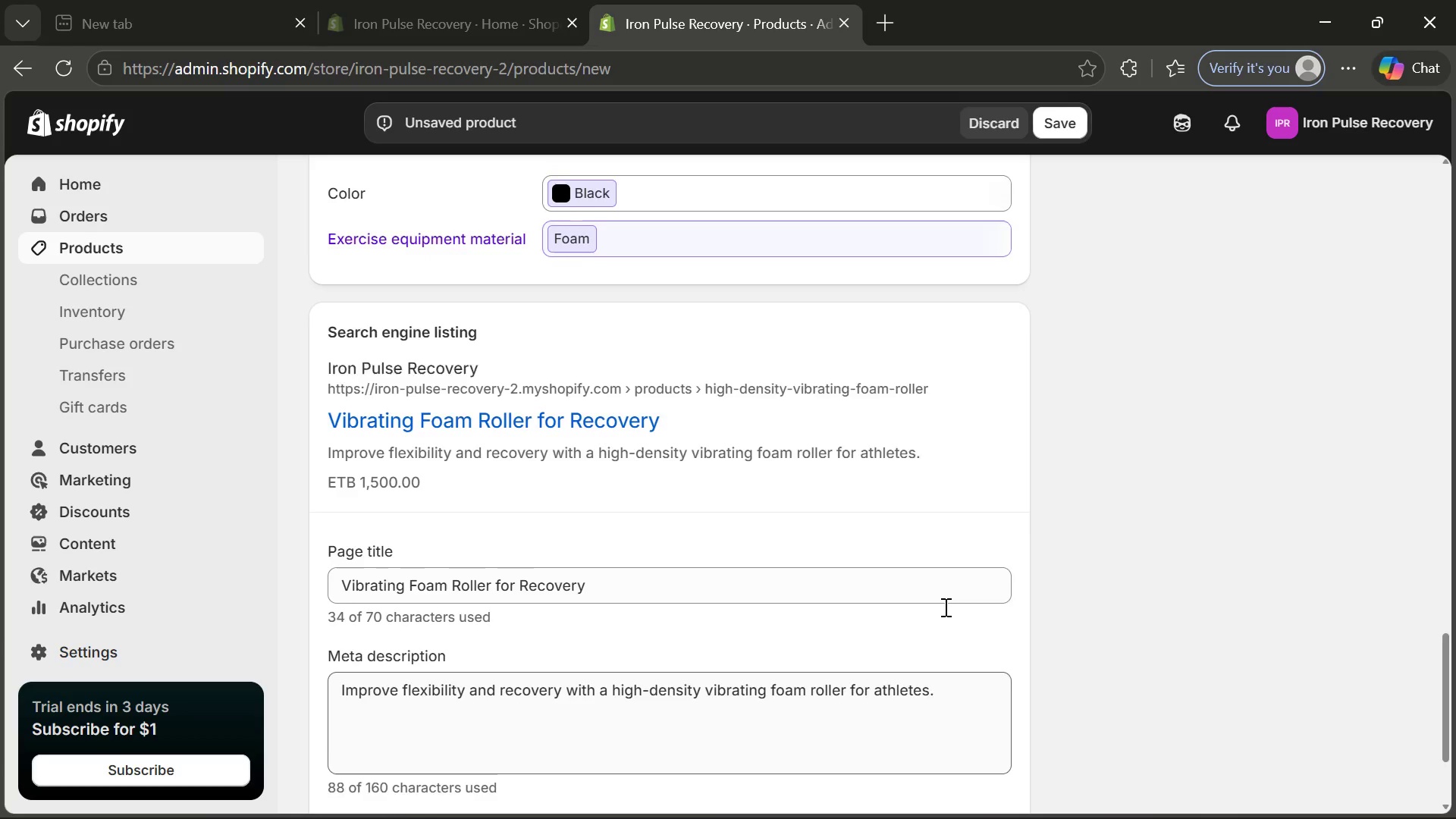 
left_click([1143, 424])
 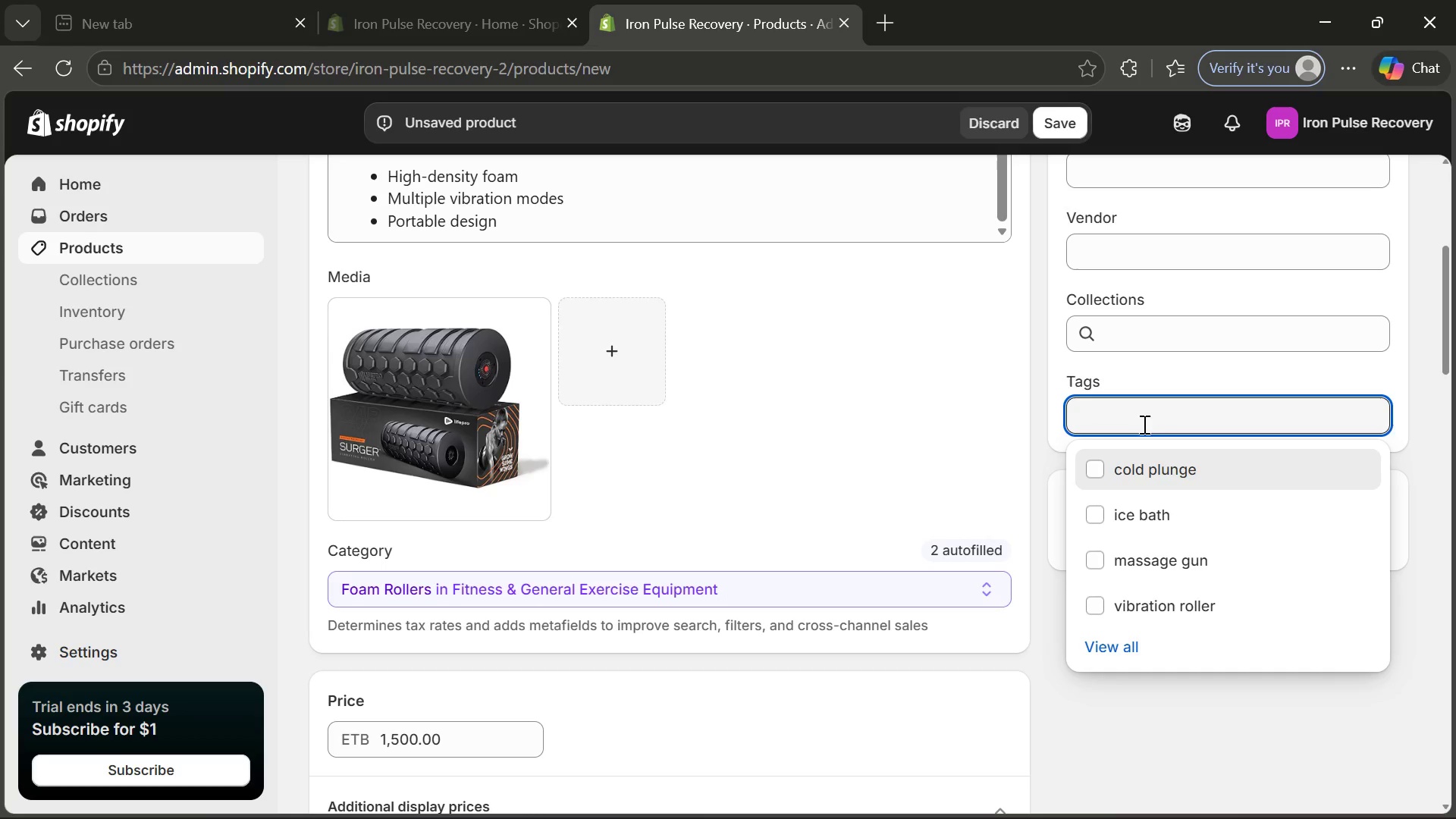 
wait(12.95)
 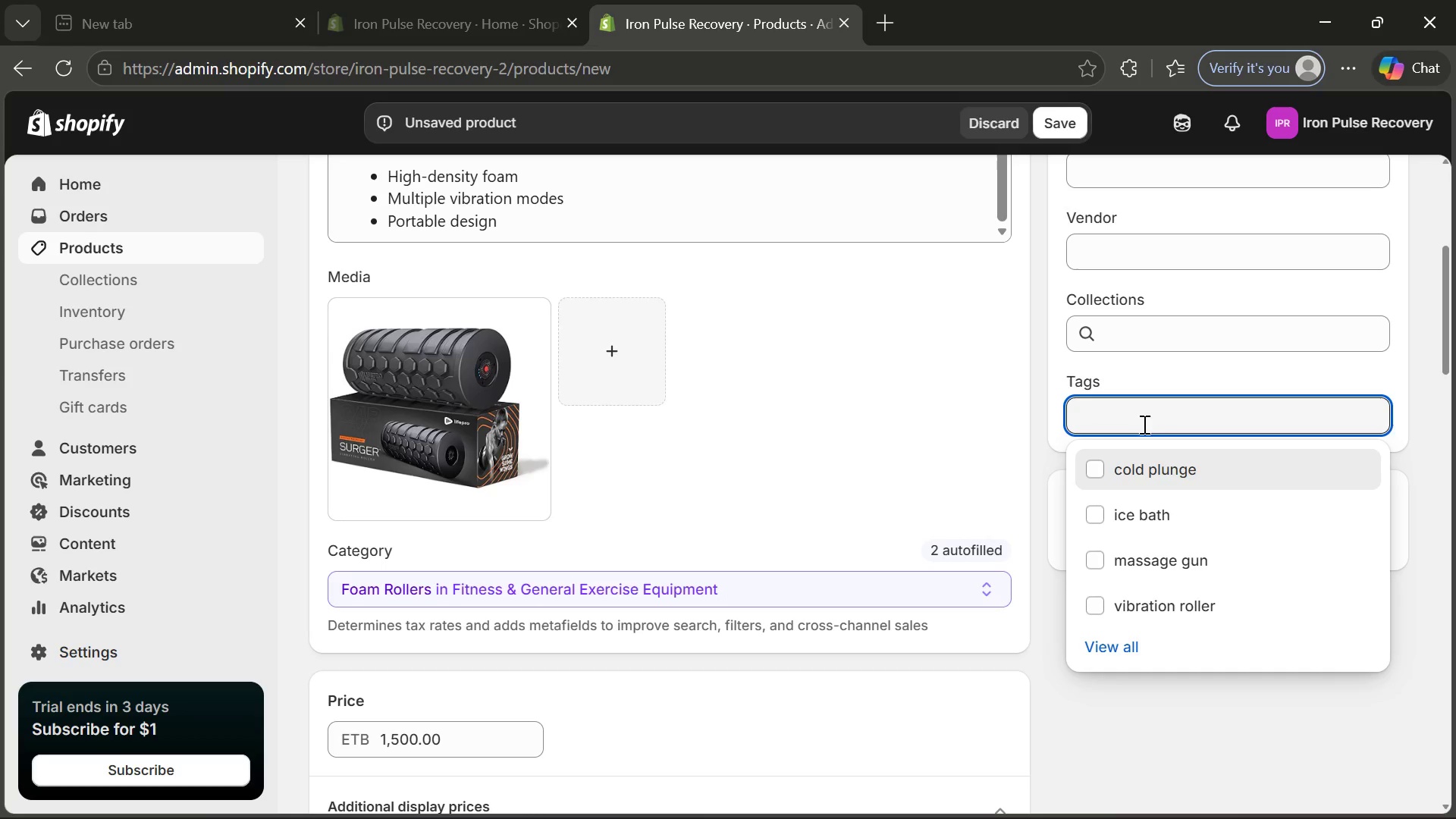 
key(B)
 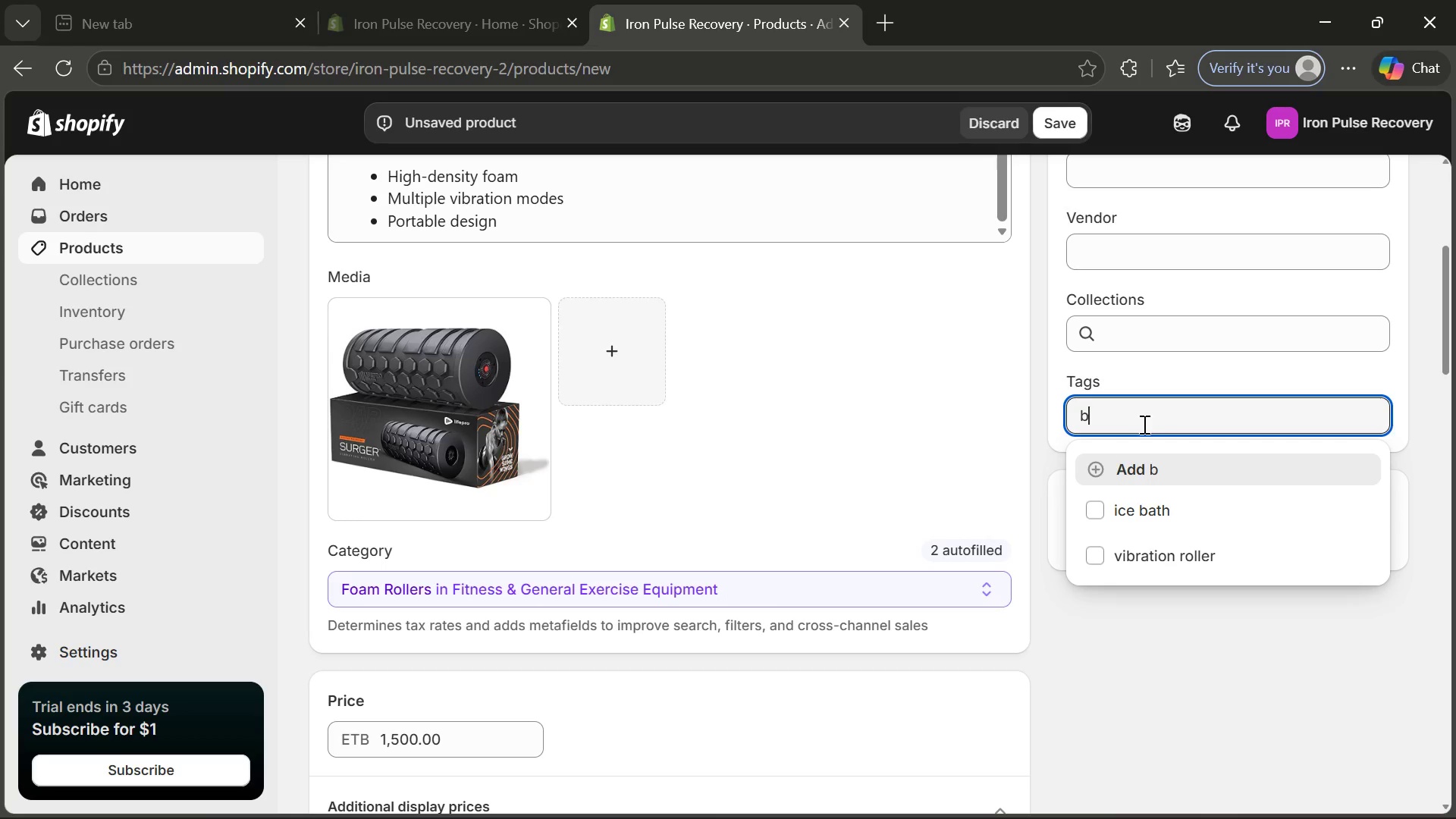 
wait(5.47)
 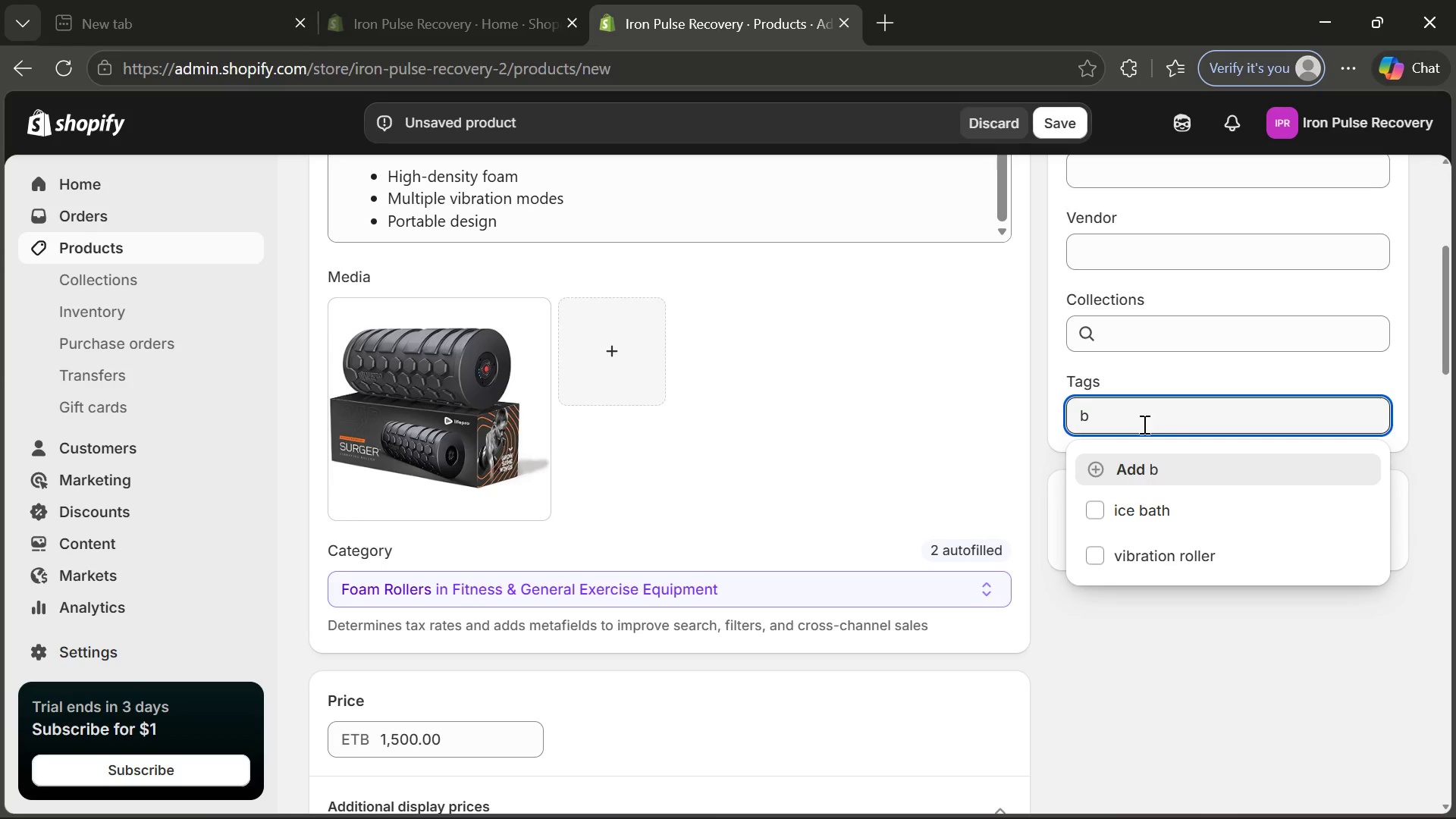 
type(undles)
 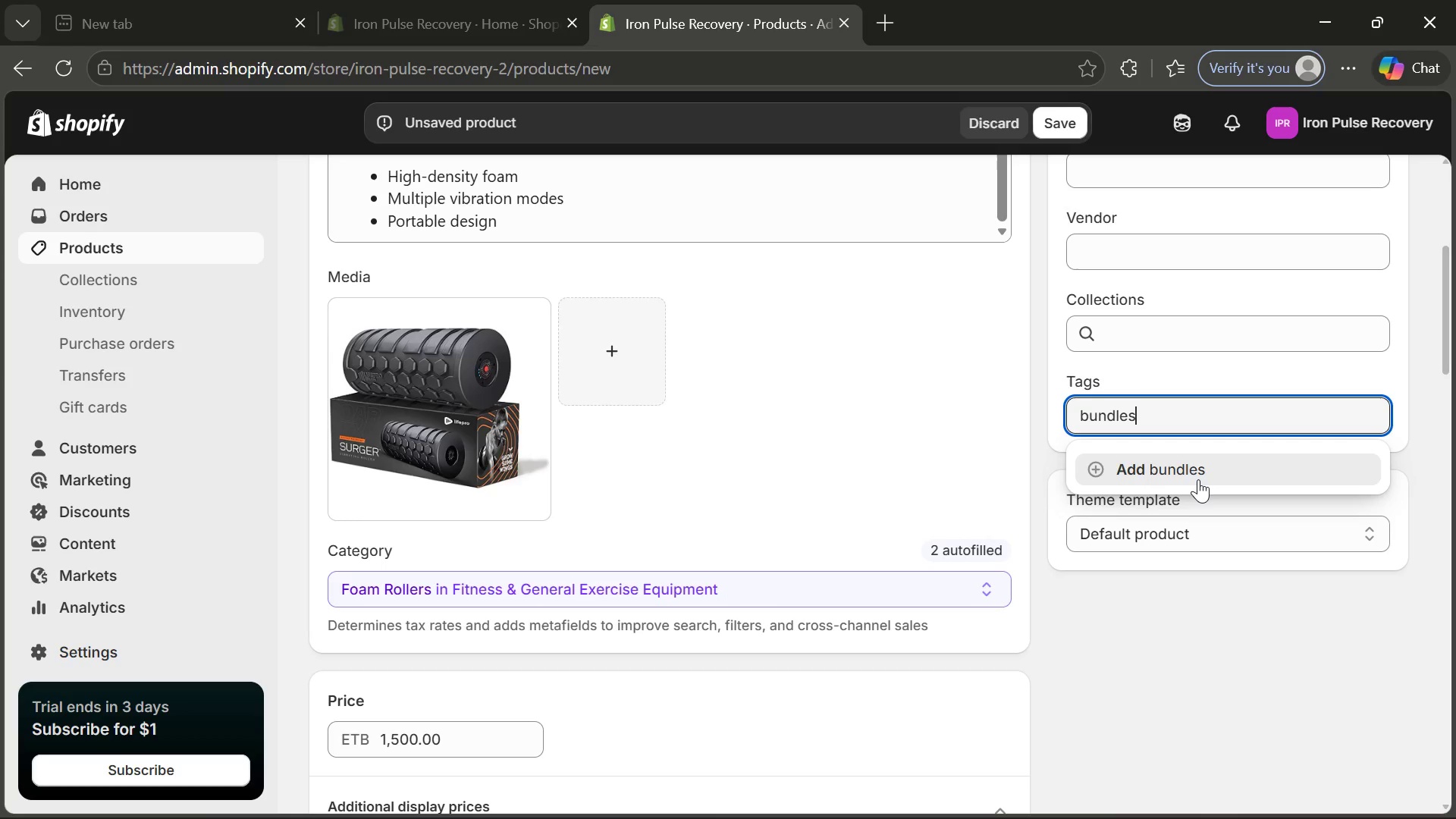 
left_click([1198, 479])
 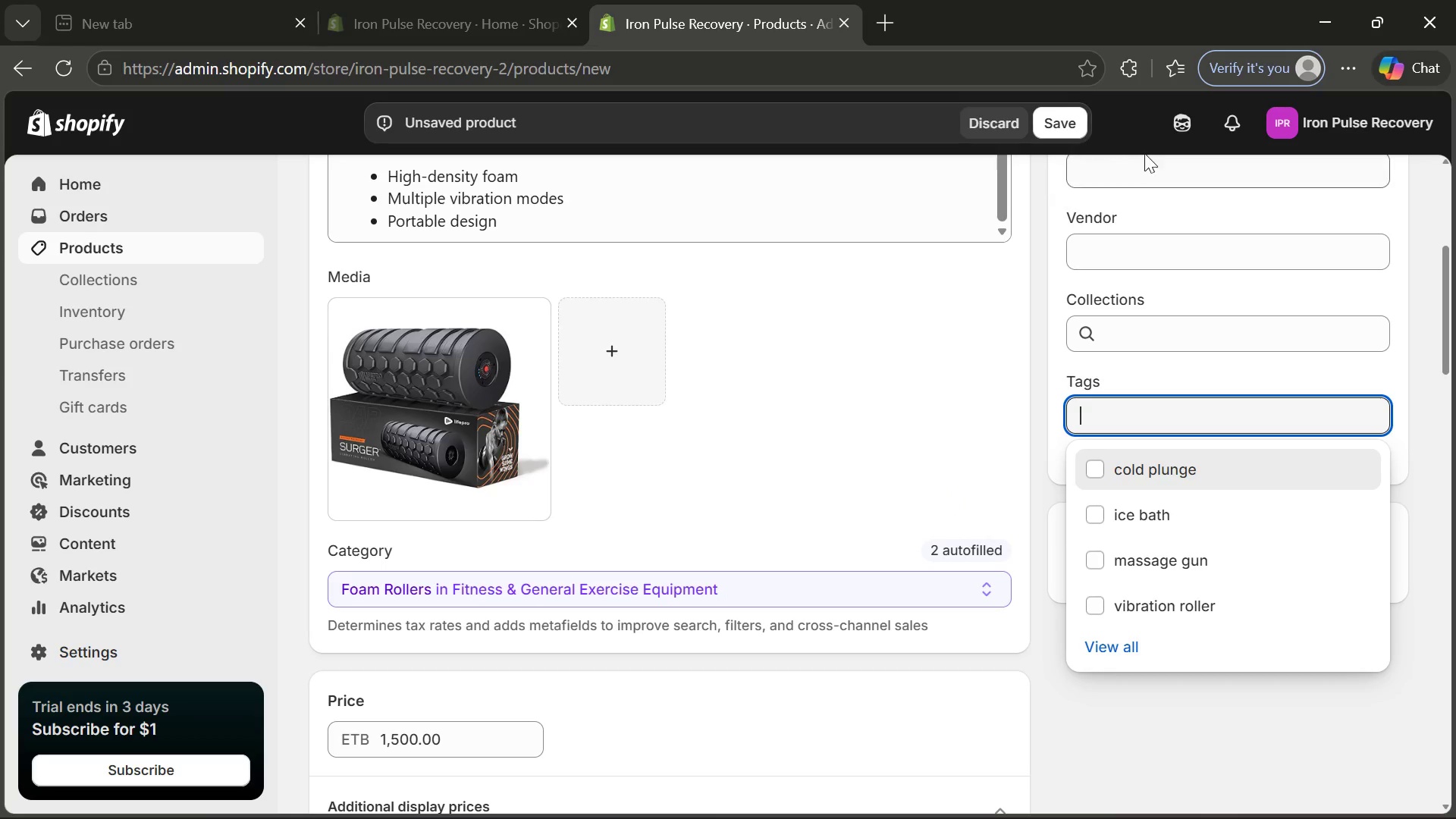 
wait(5.39)
 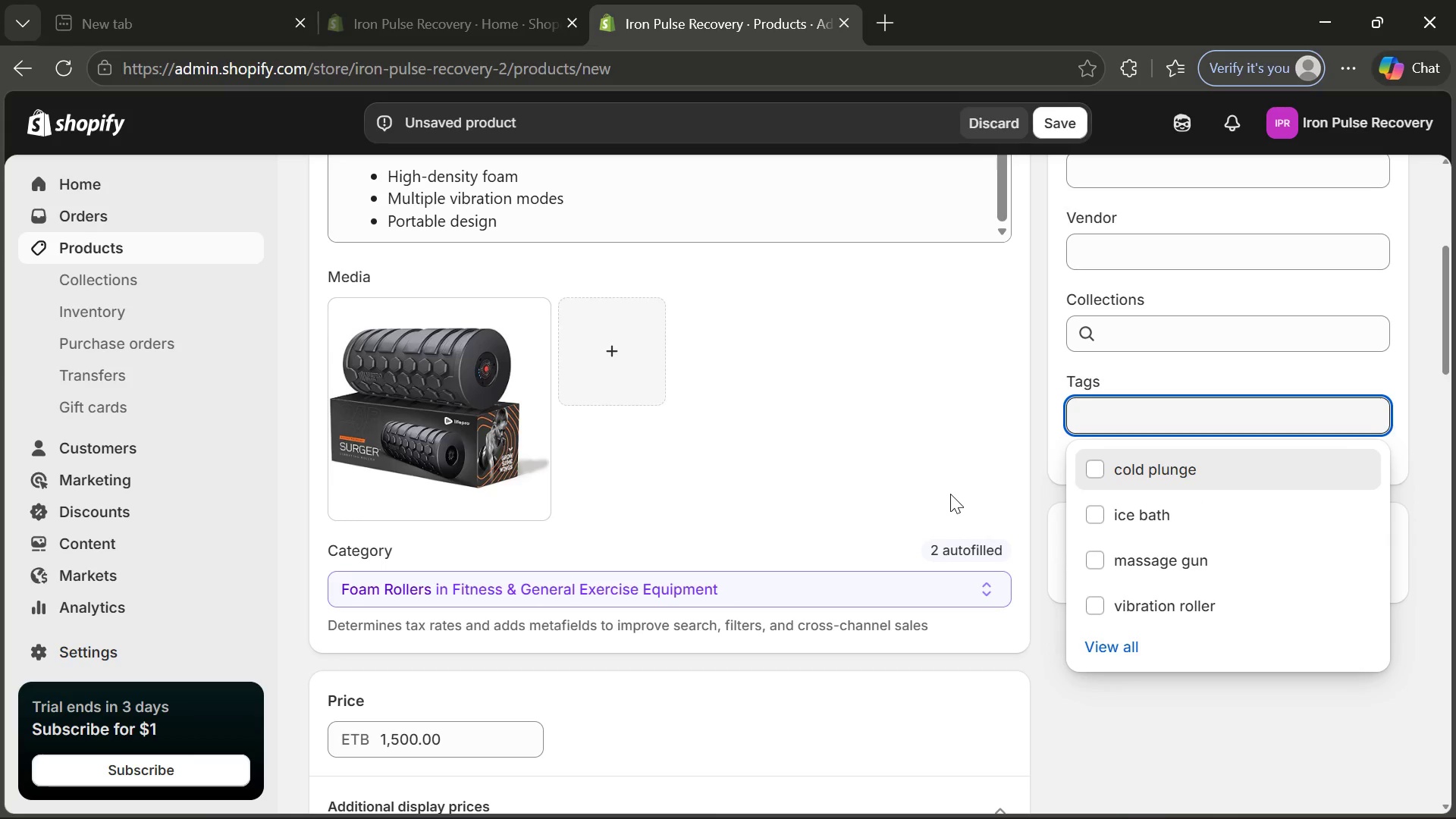 
left_click([1097, 404])
 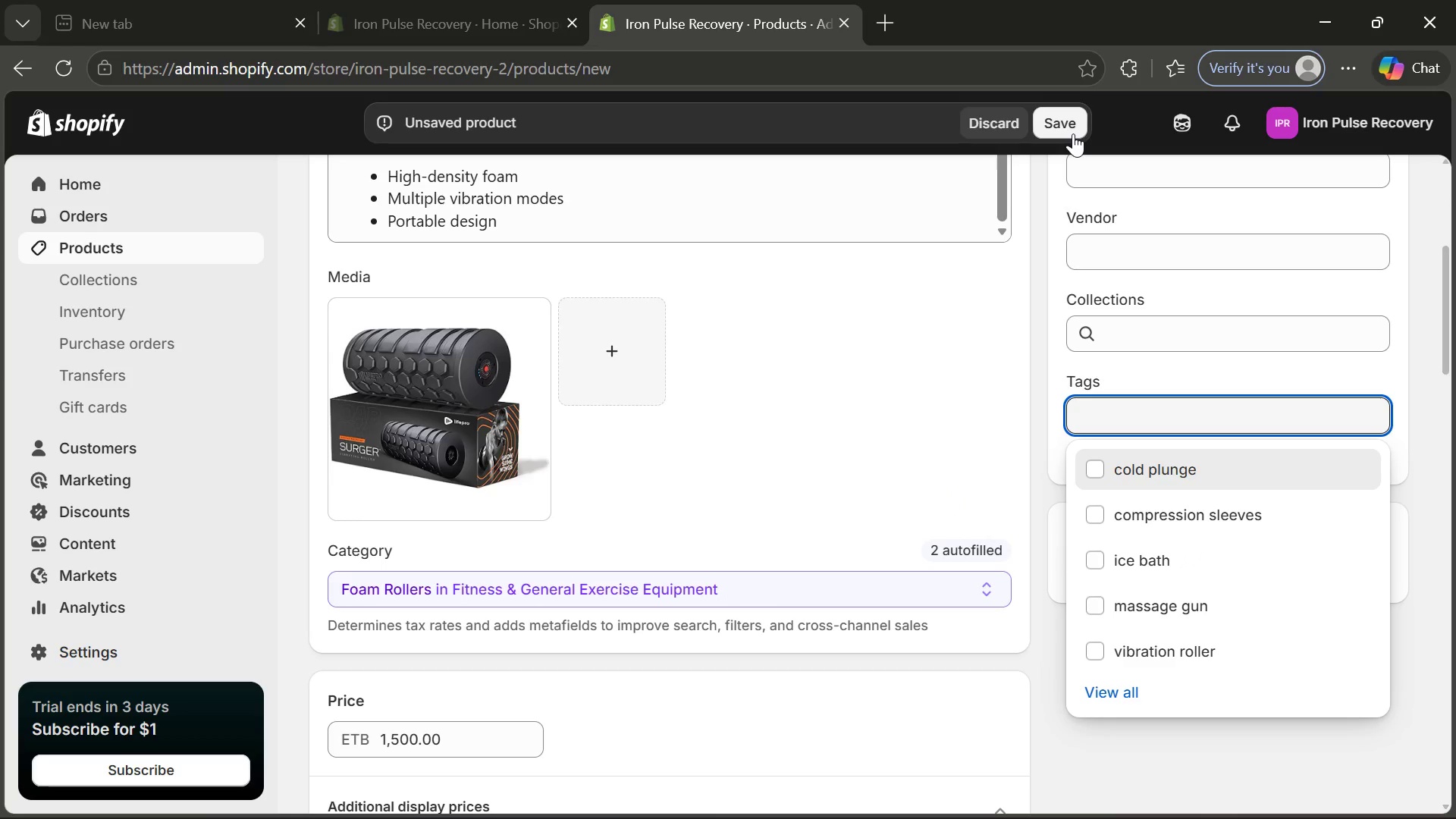 
left_click([1073, 133])
 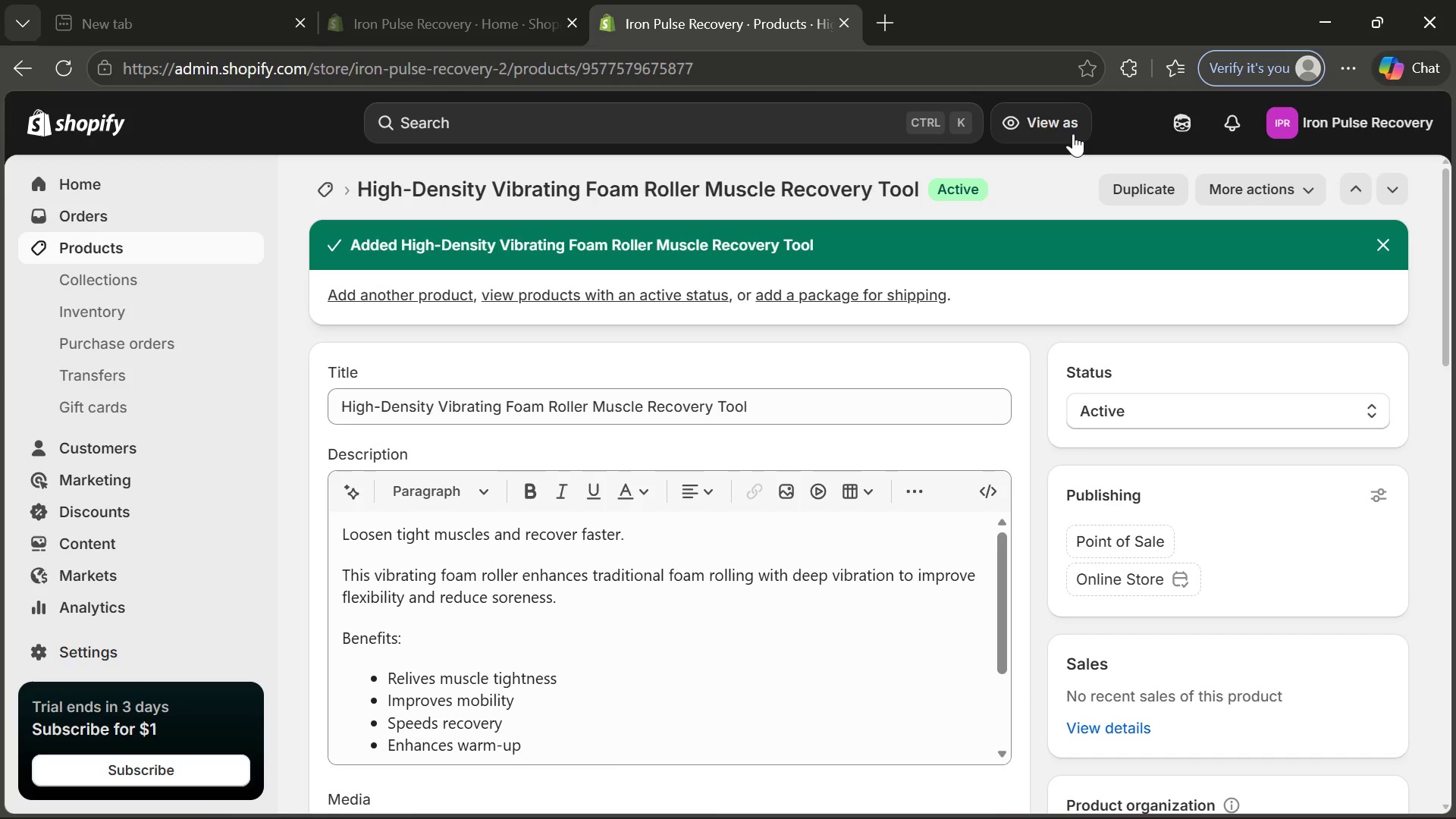 
wait(18.11)
 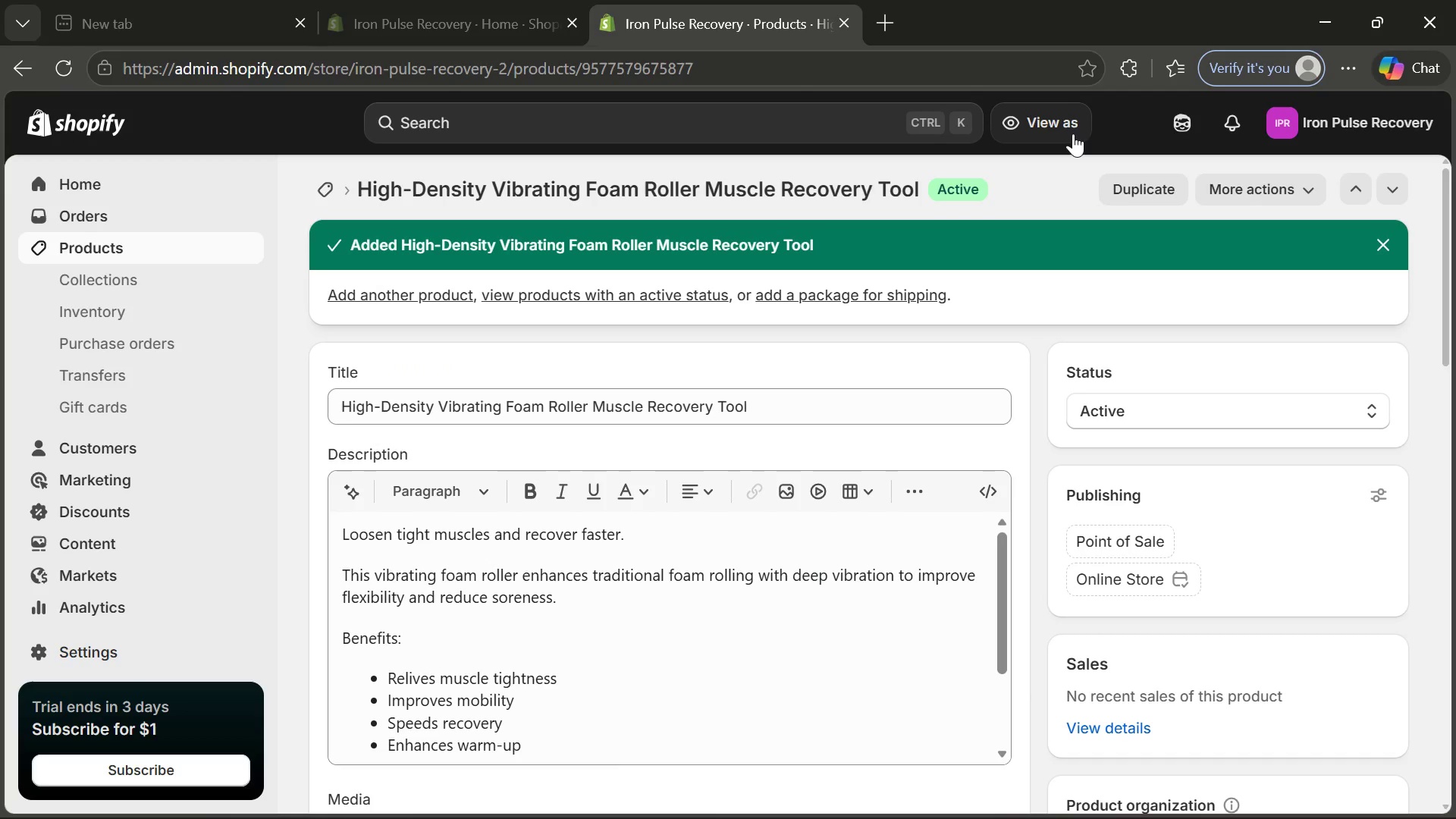 
left_click([1073, 133])
 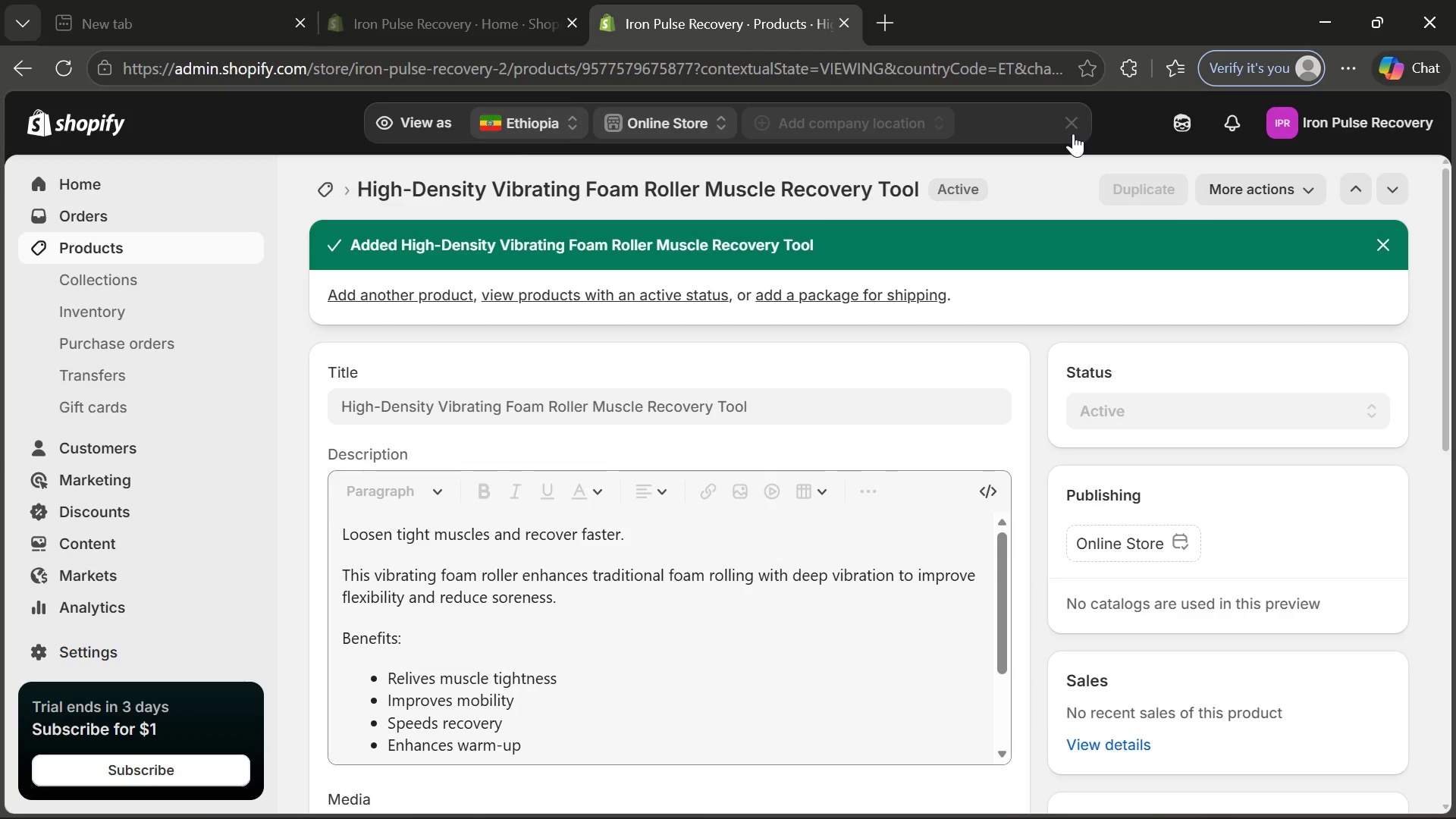 
wait(9.28)
 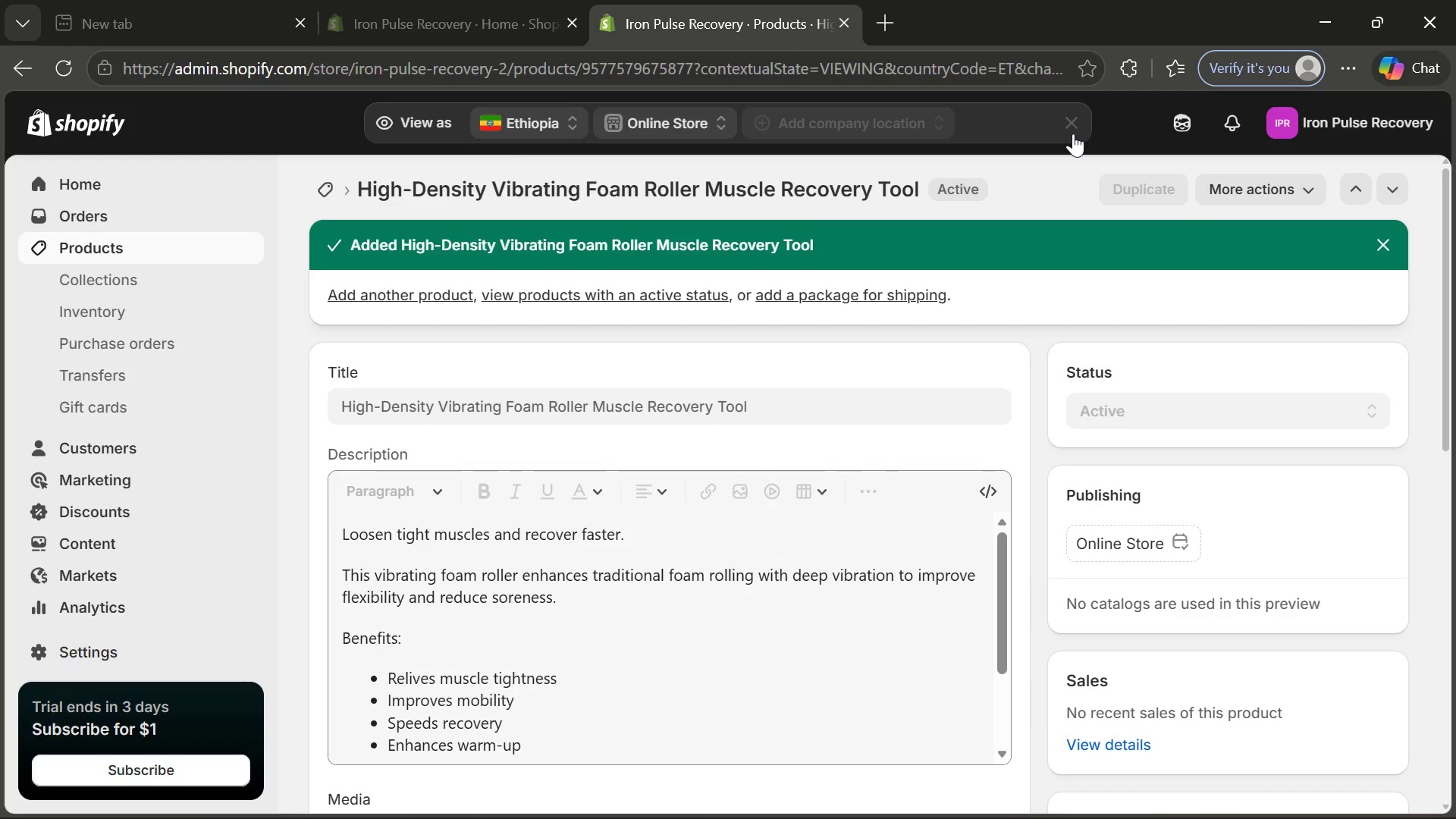 
left_click([64, 240])
 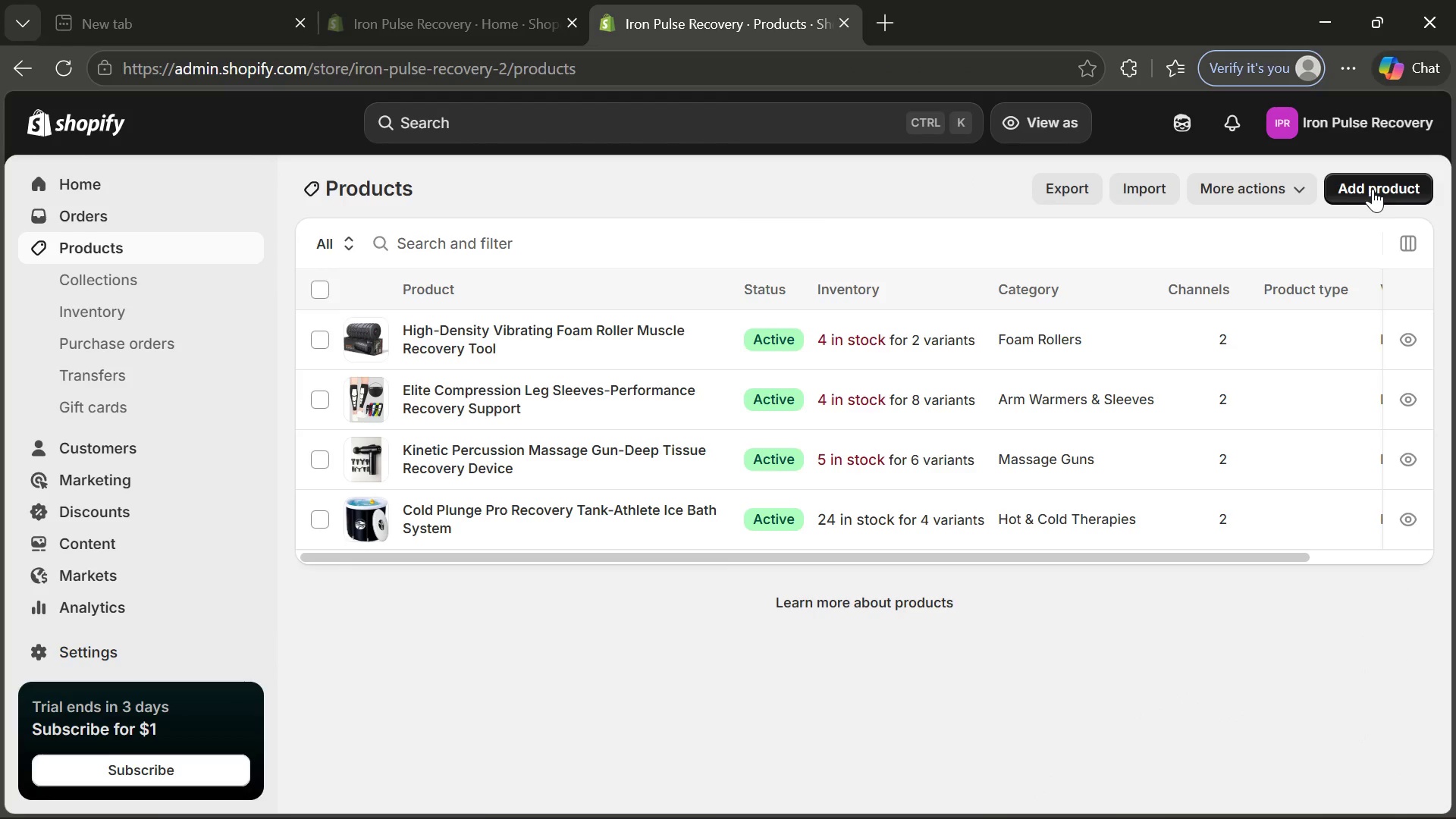 
left_click([1373, 189])
 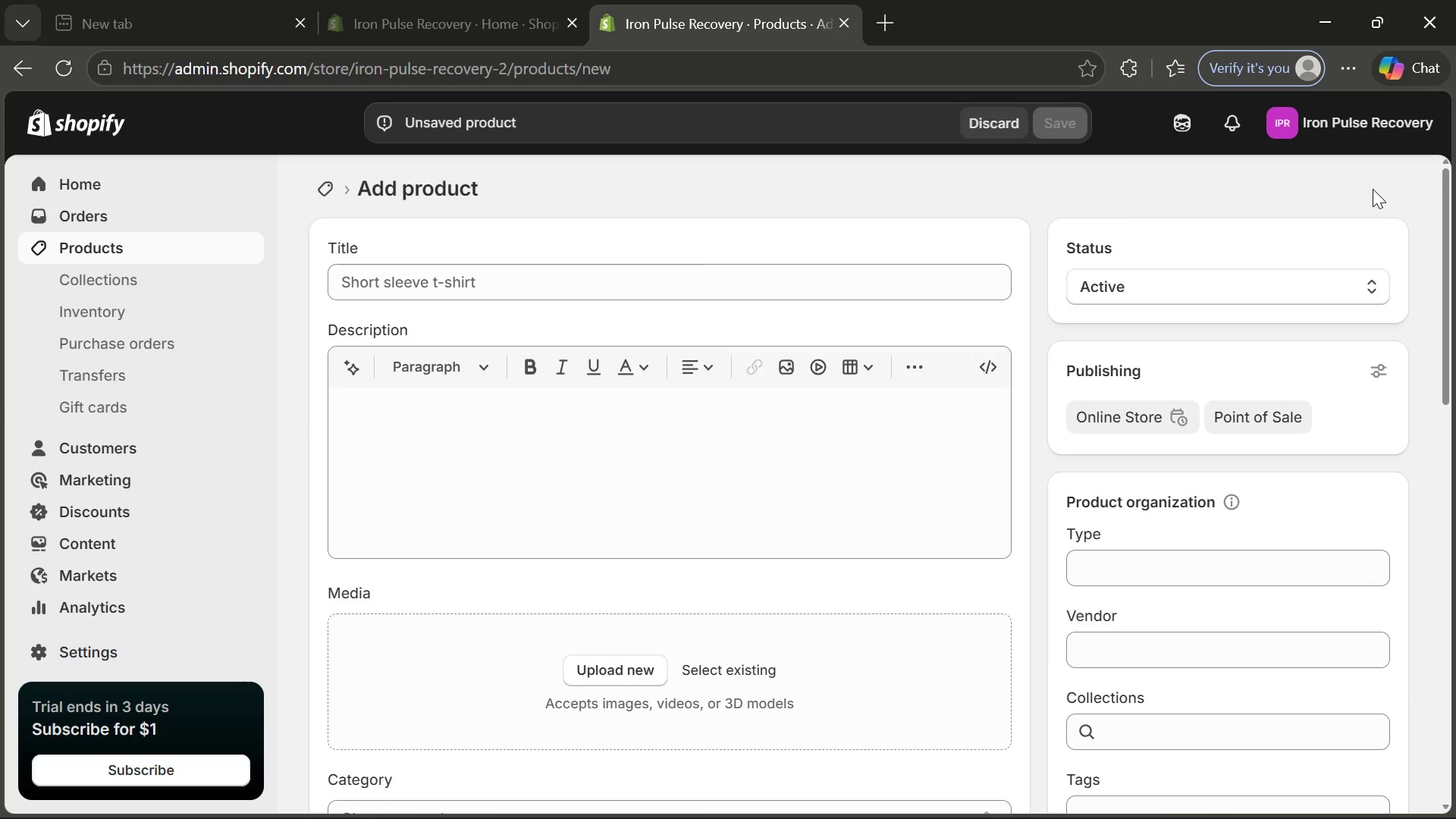 
wait(9.06)
 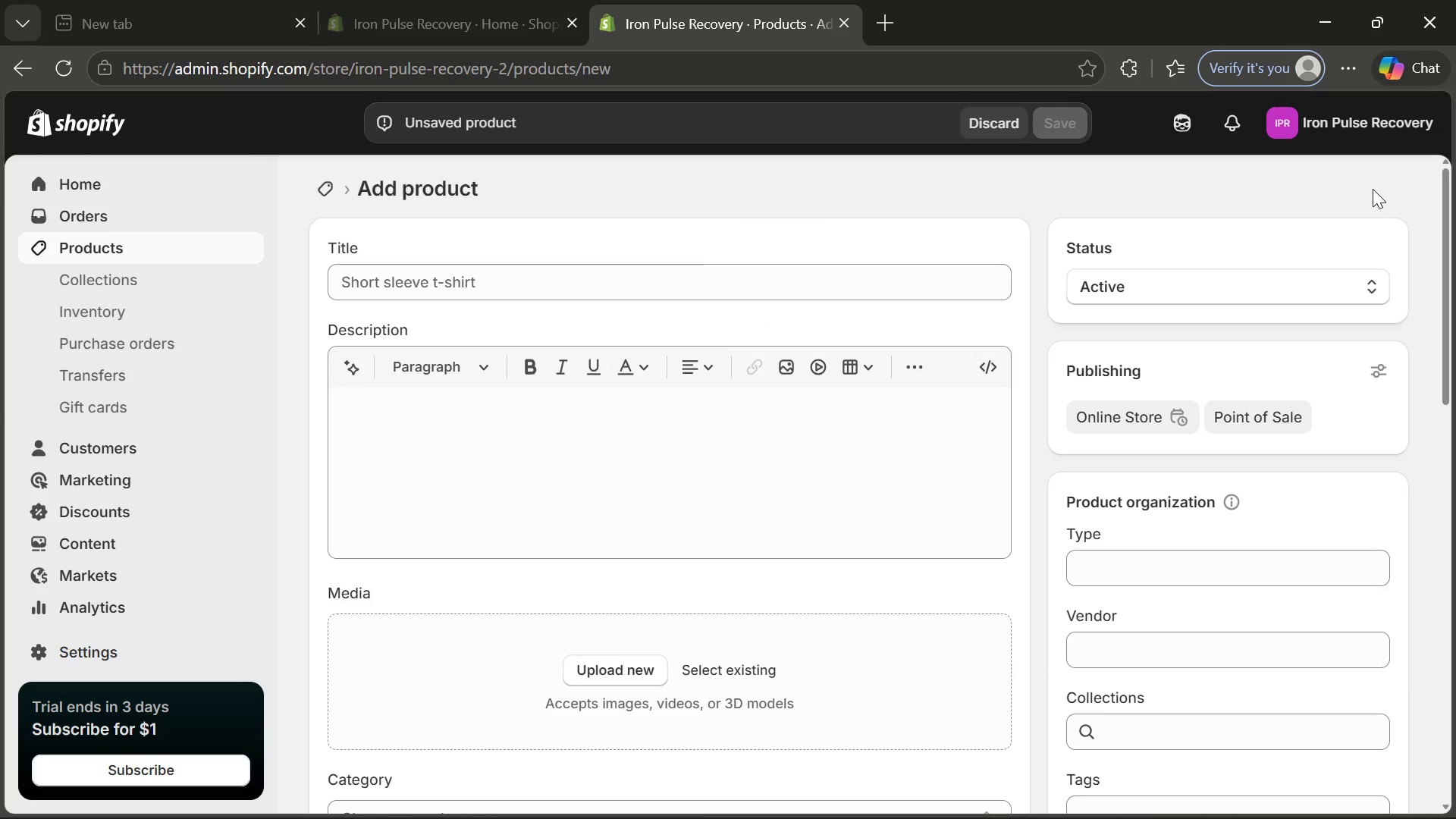 
left_click([1007, 812])